 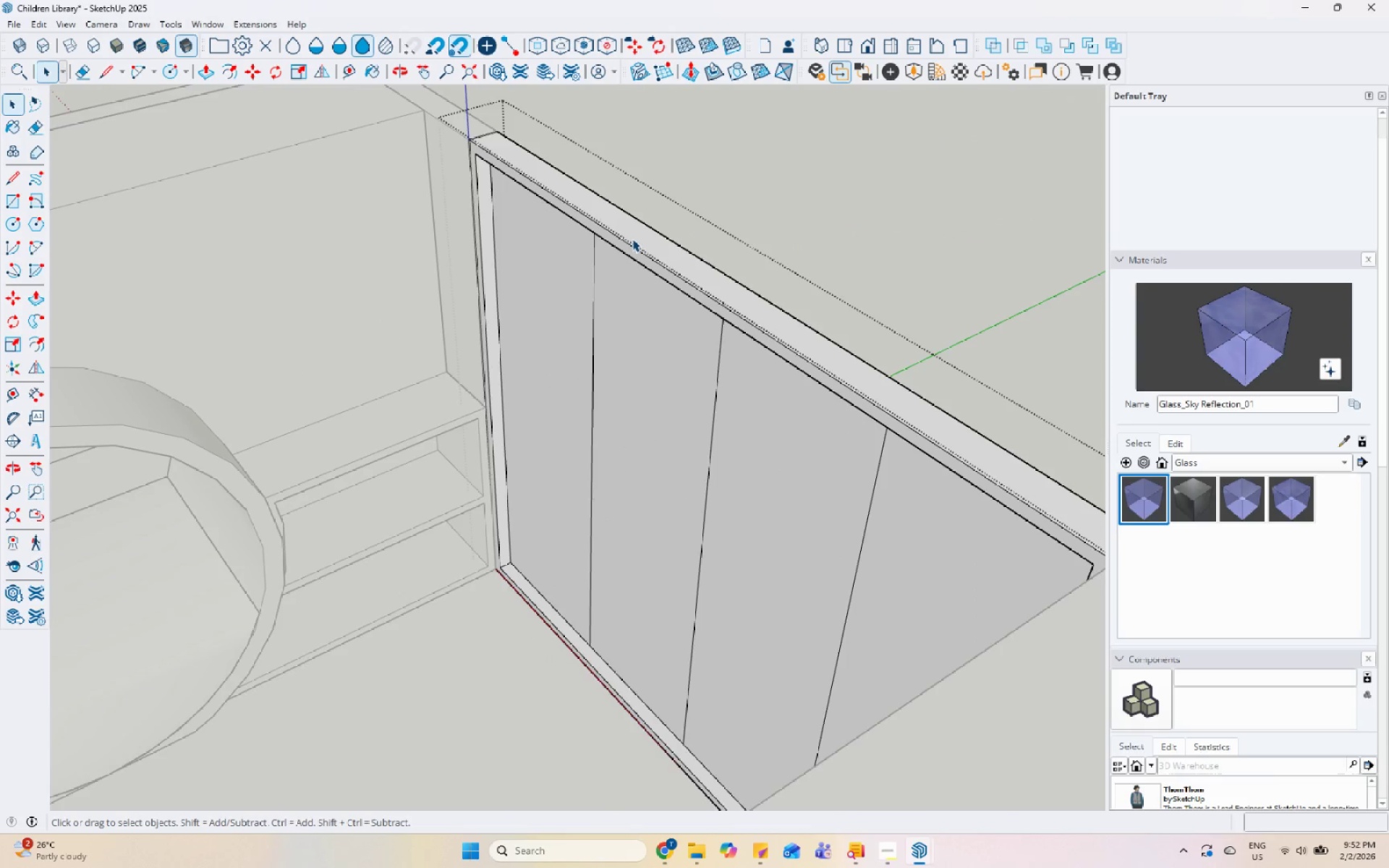 
triple_click([632, 239])
 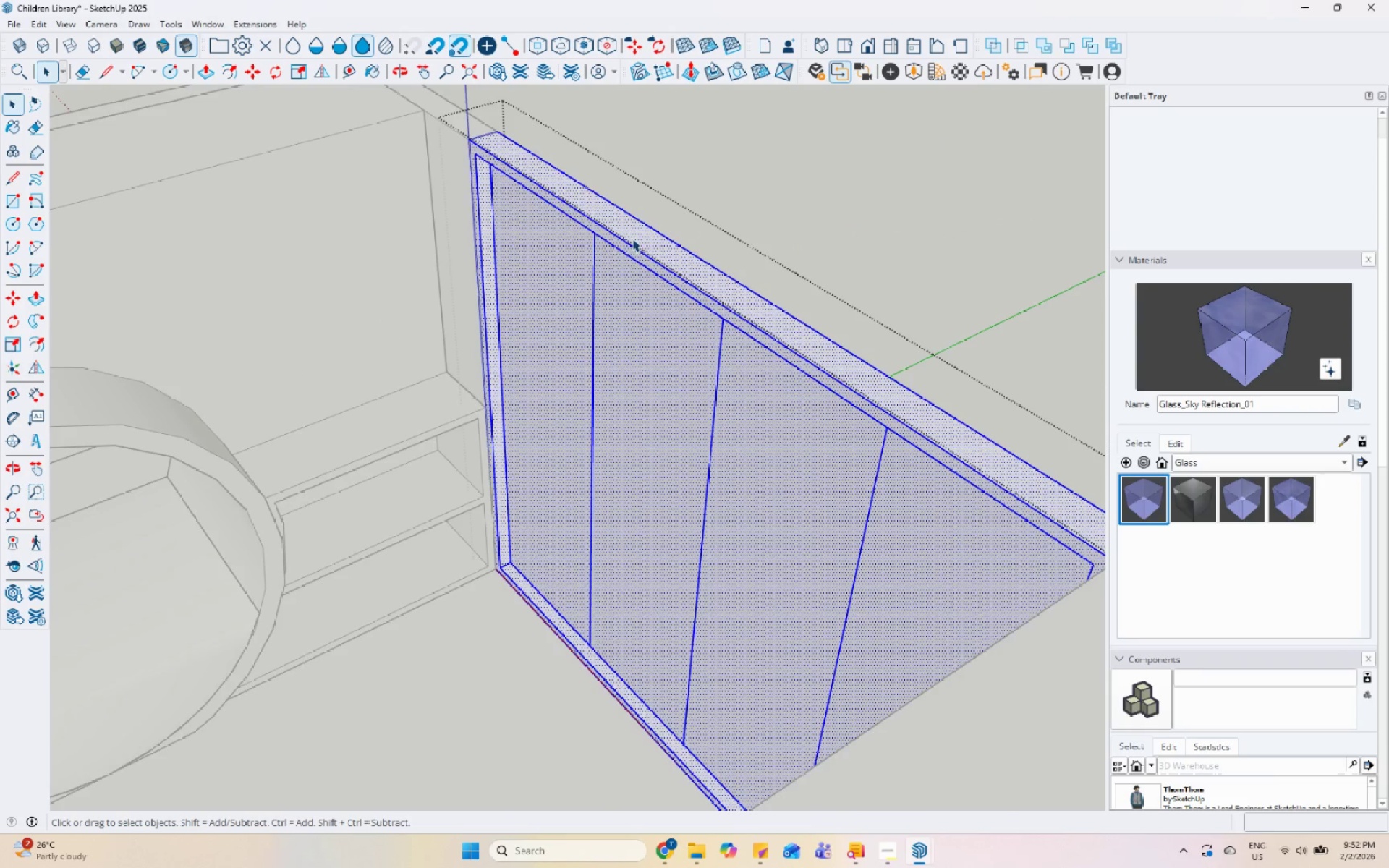 
scroll: coordinate [615, 256], scroll_direction: up, amount: 12.0
 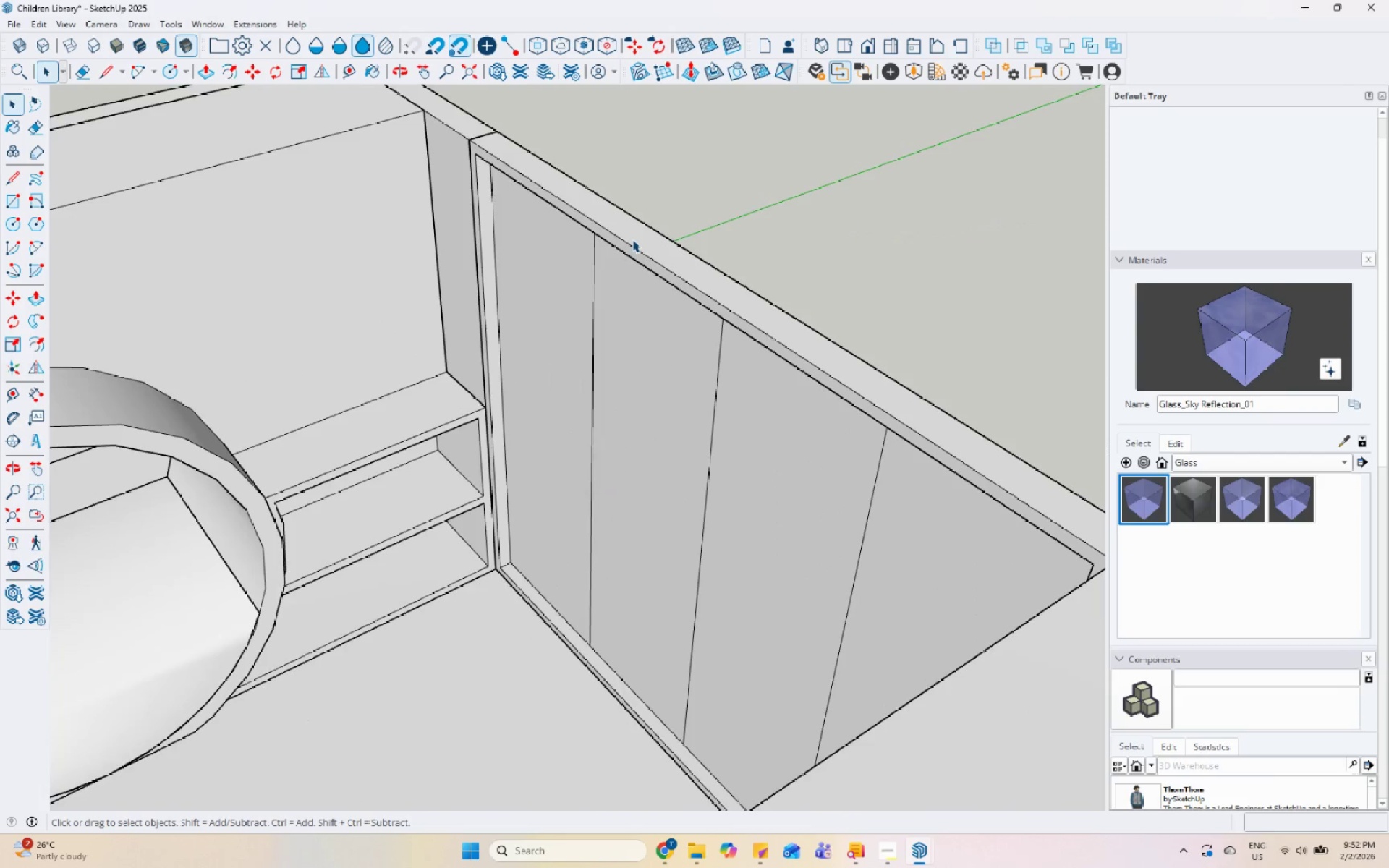 
triple_click([637, 235])
 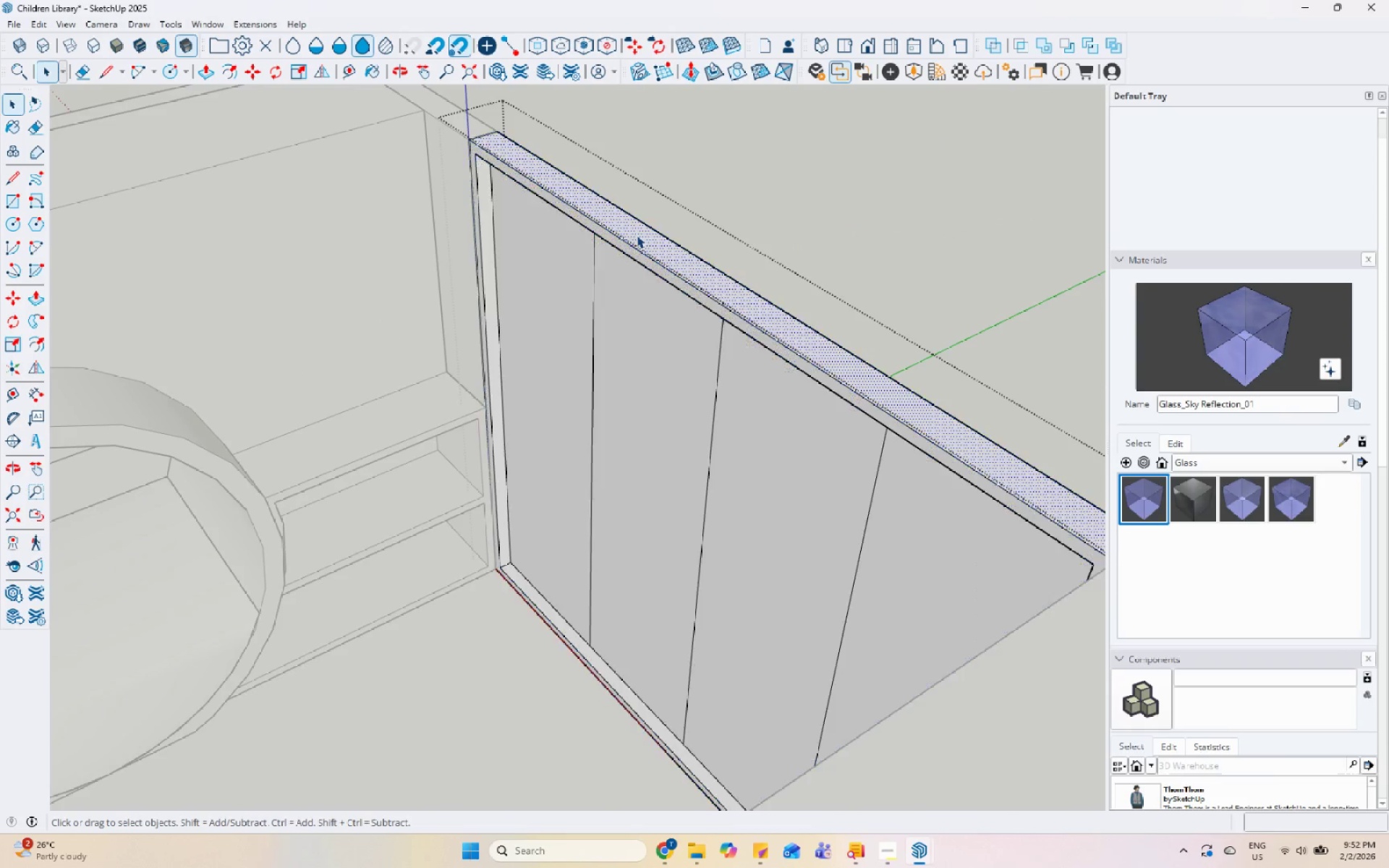 
triple_click([649, 231])
 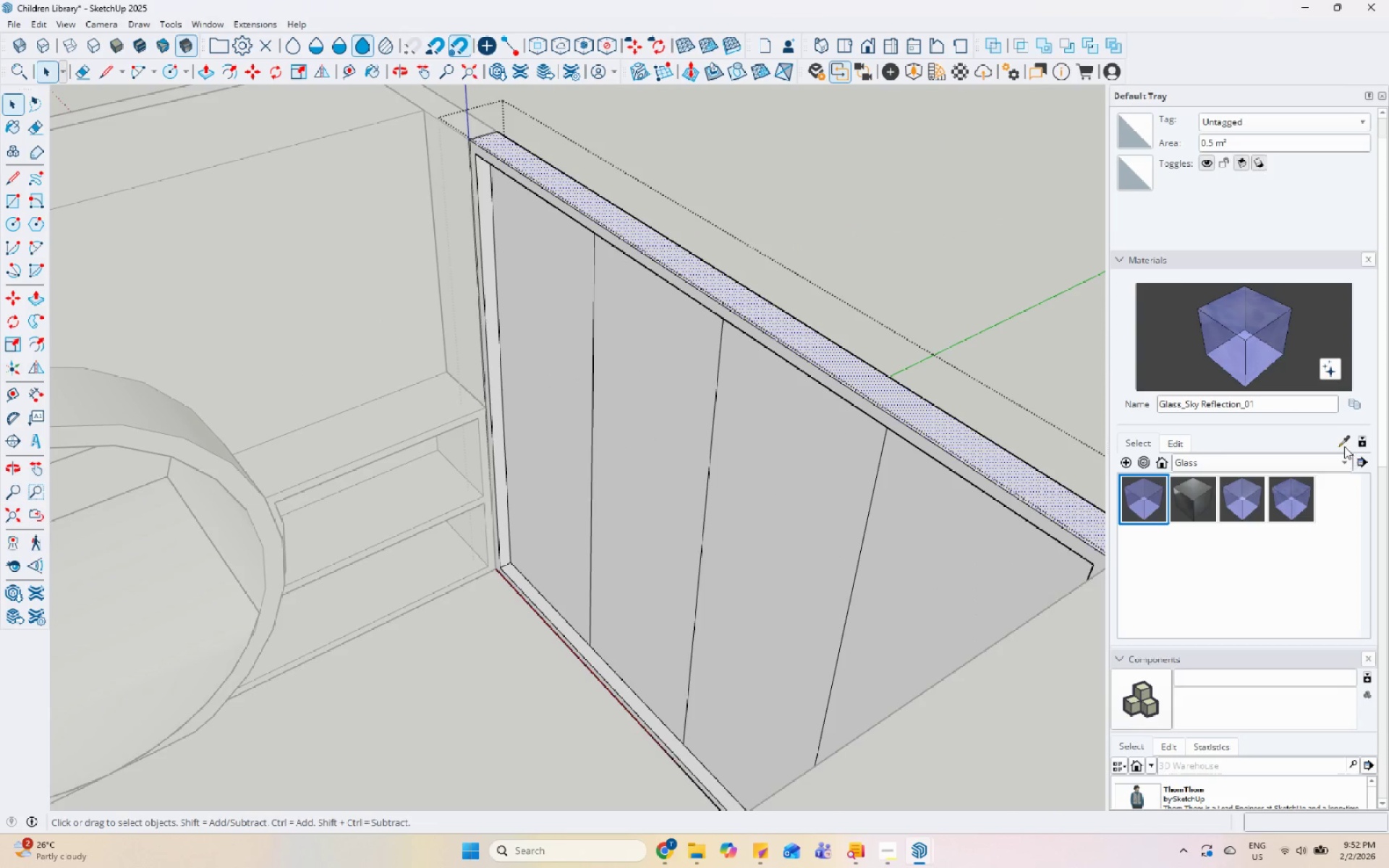 
left_click([1341, 443])
 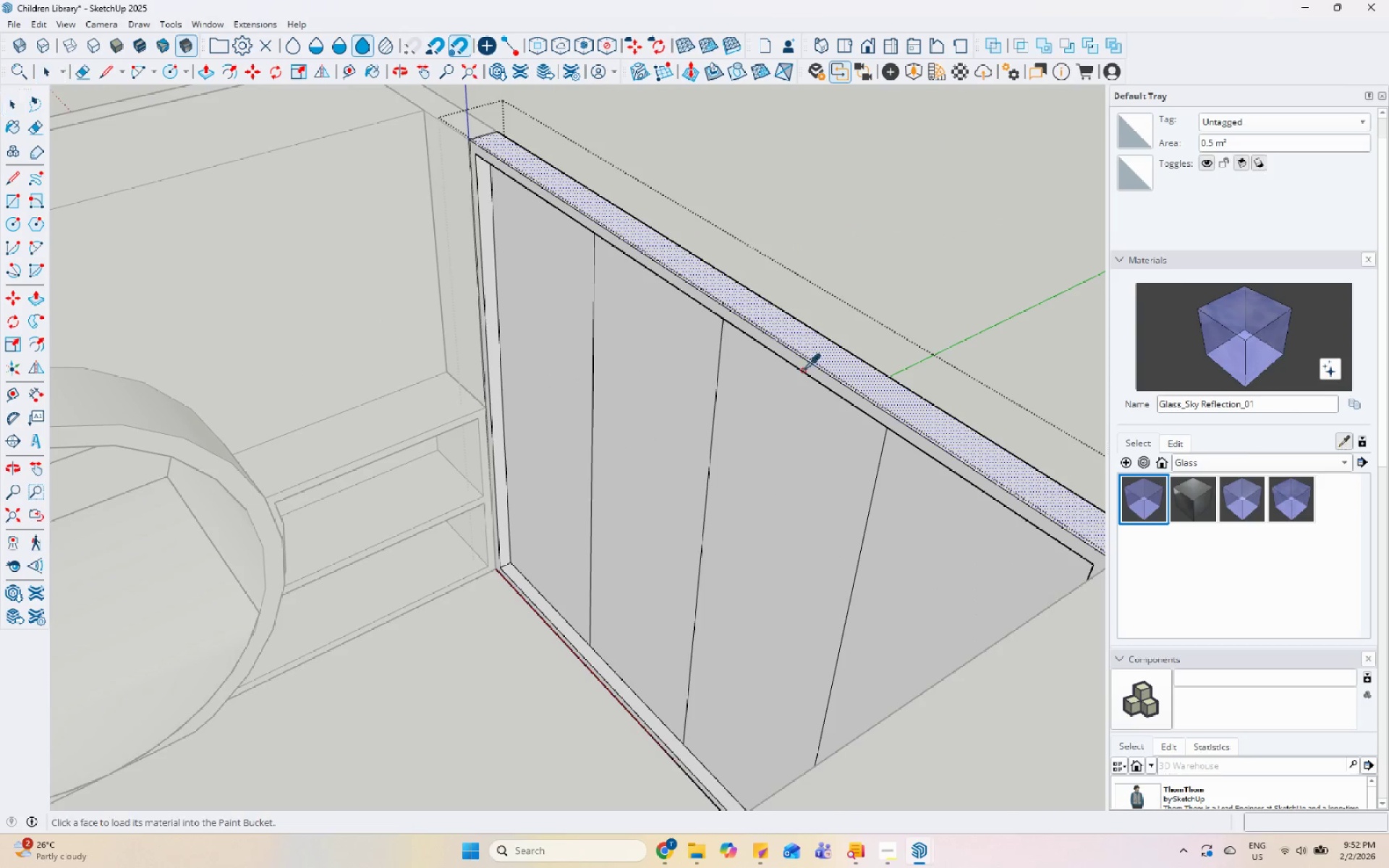 
scroll: coordinate [701, 495], scroll_direction: down, amount: 11.0
 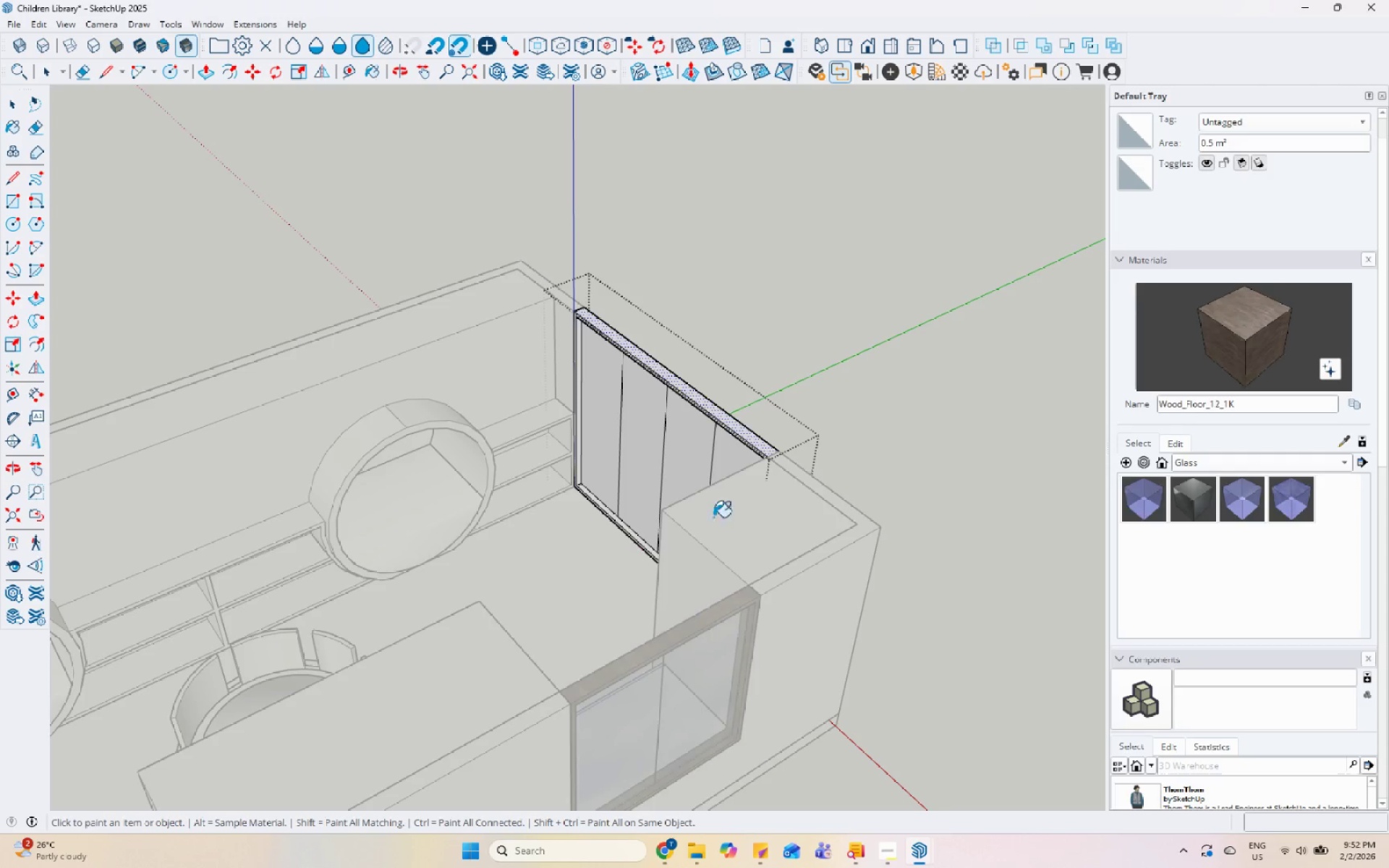 
scroll: coordinate [730, 415], scroll_direction: up, amount: 9.0
 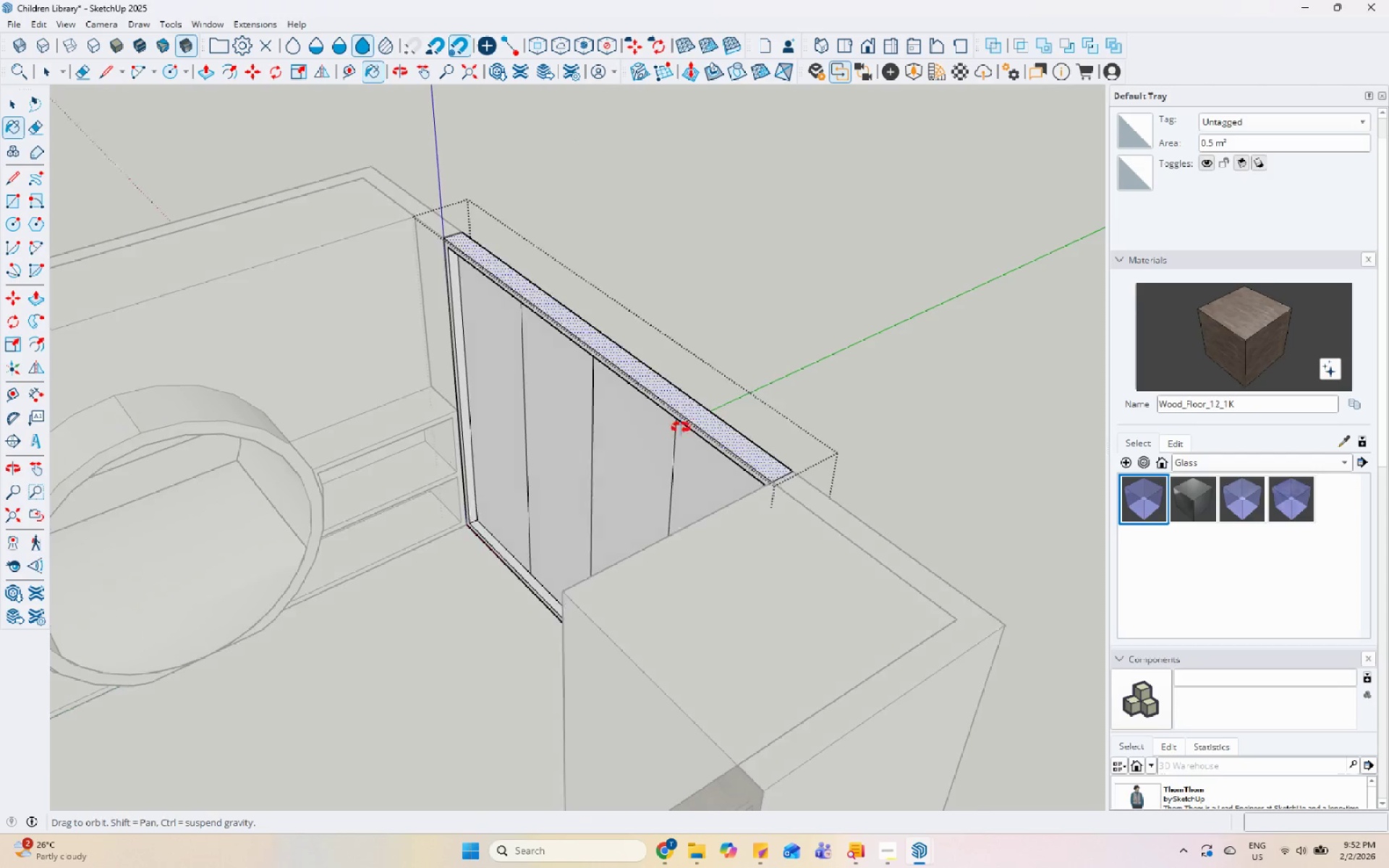 
left_click([727, 364])
 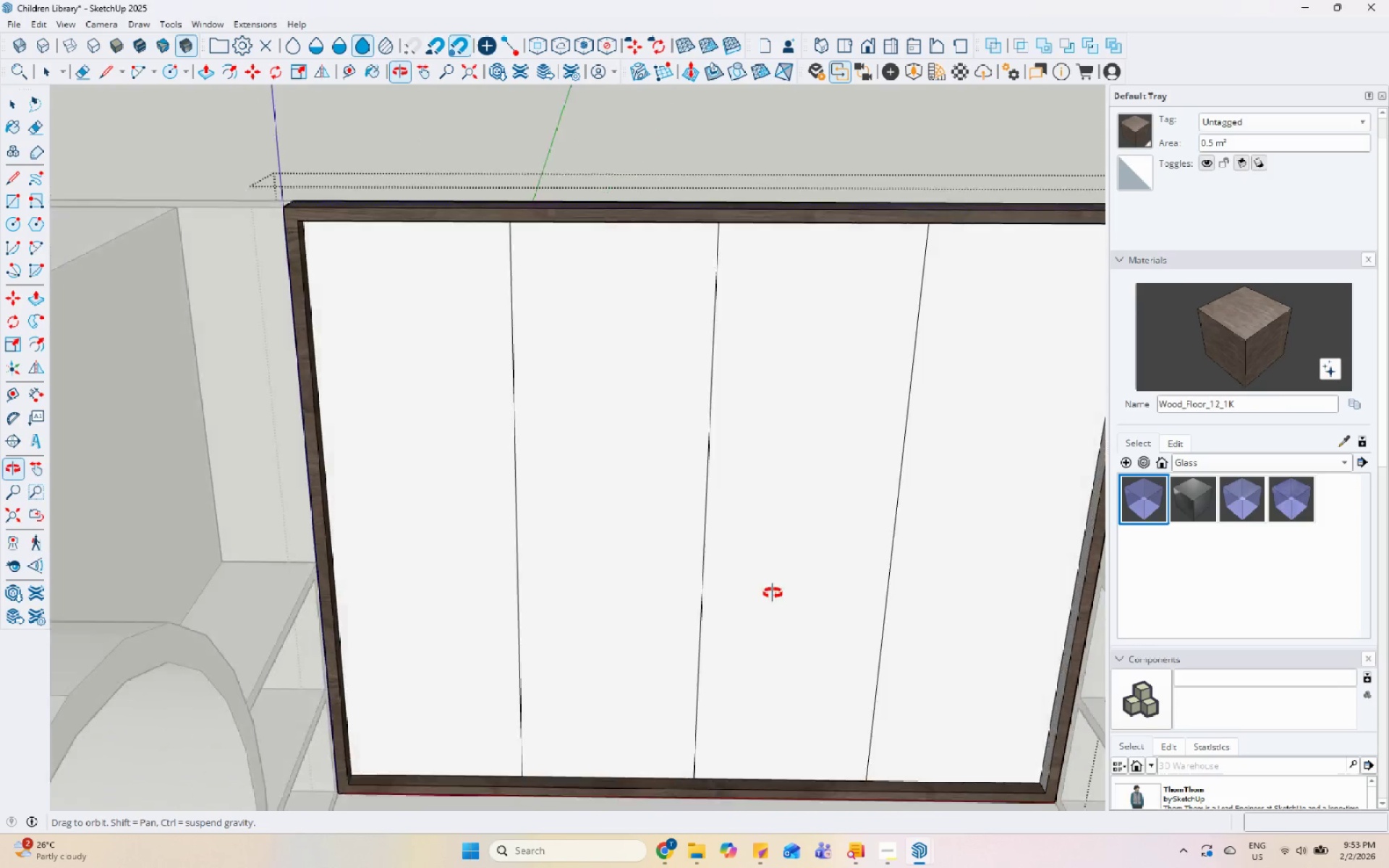 
scroll: coordinate [725, 369], scroll_direction: up, amount: 6.0
 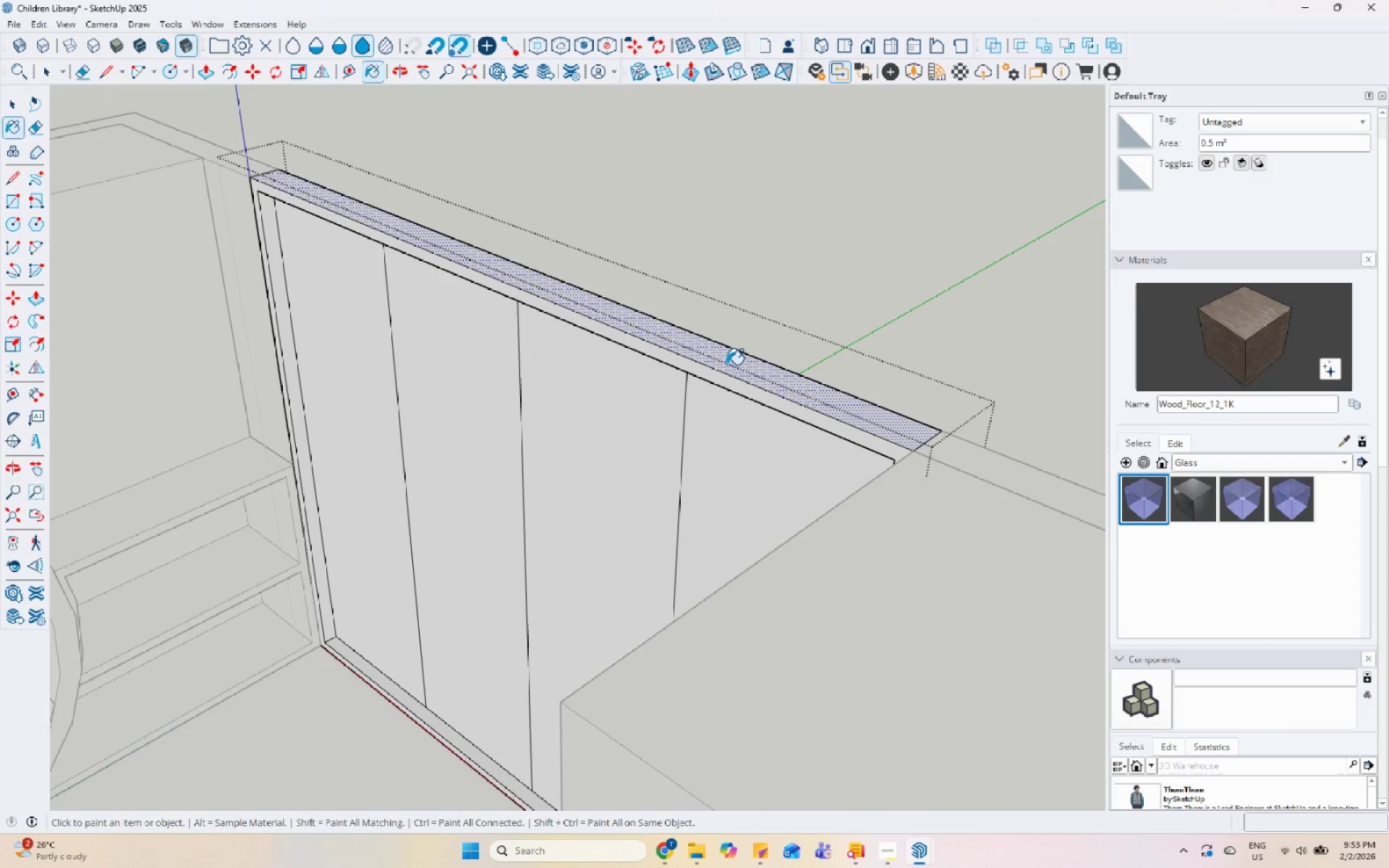 
left_click([1072, 509])
 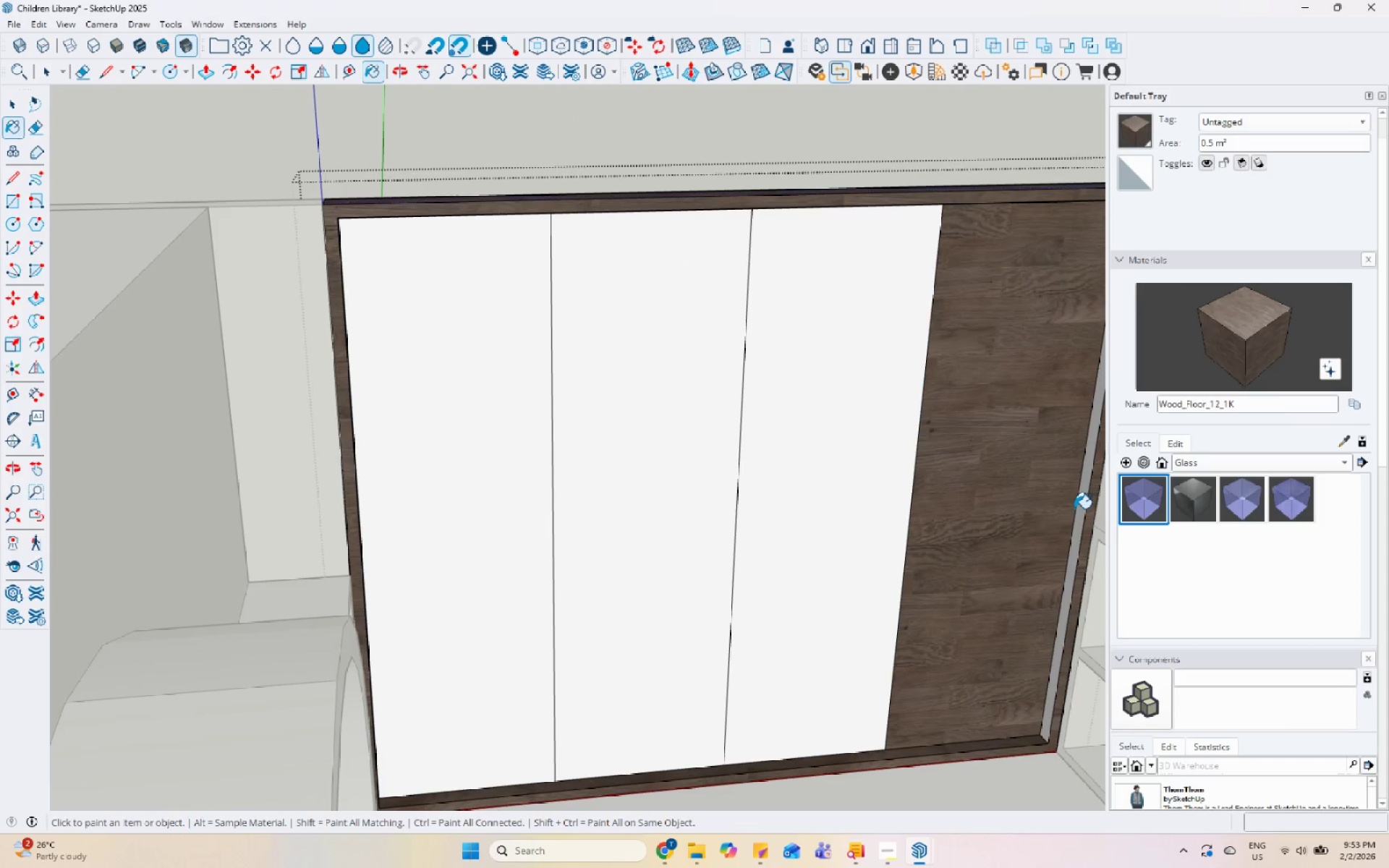 
key(Control+Z)
 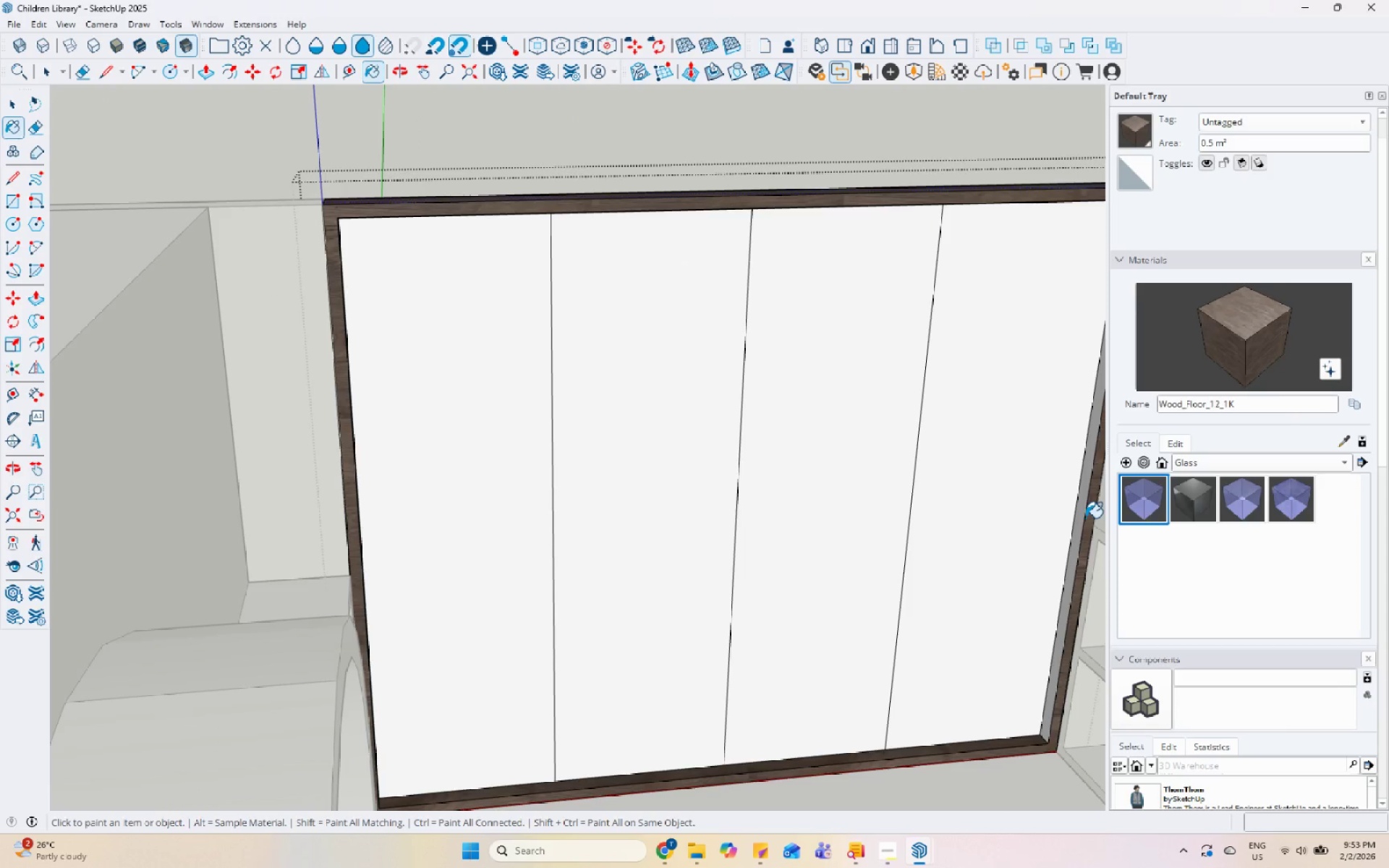 
left_click([1082, 517])
 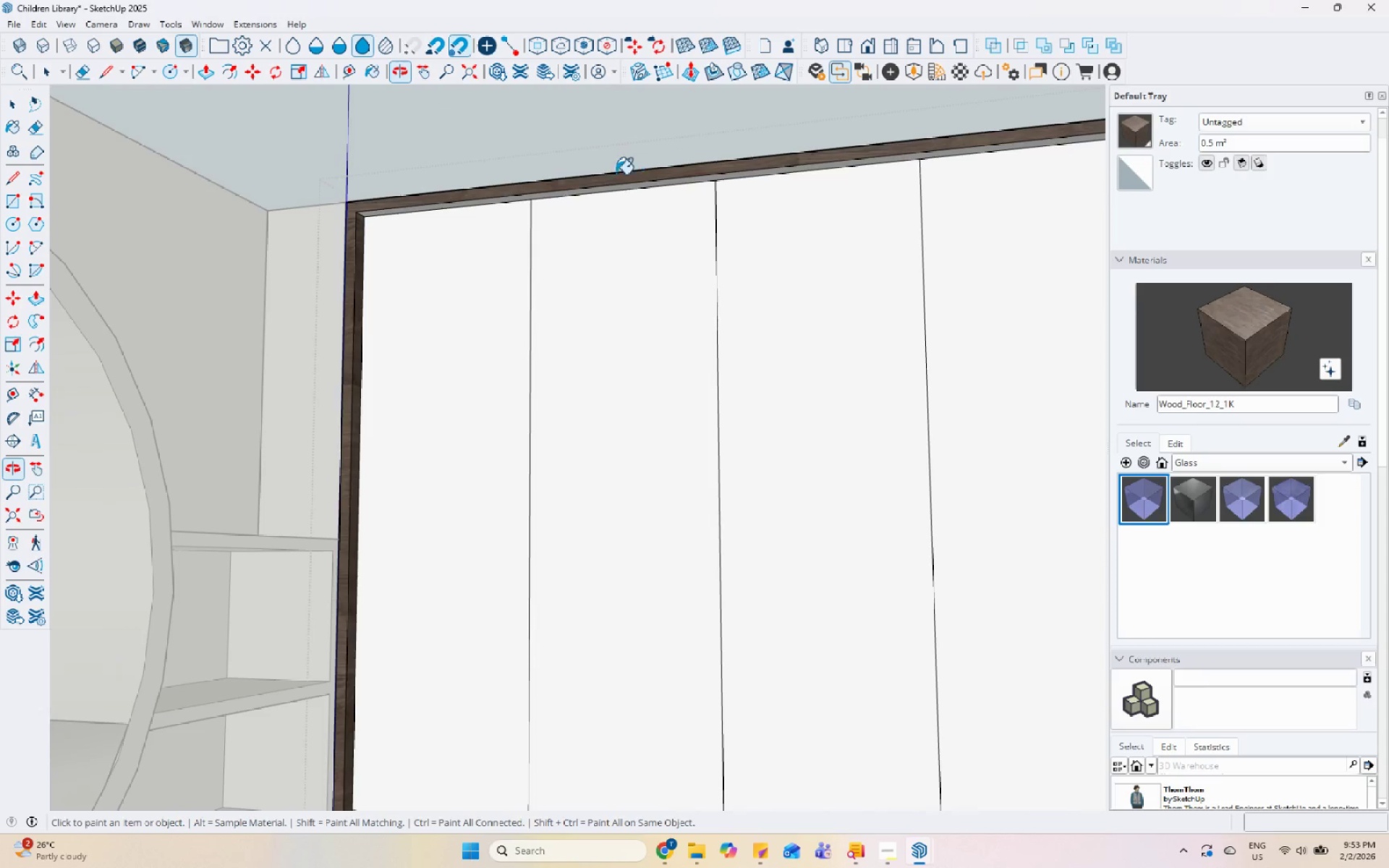 
left_click([608, 190])
 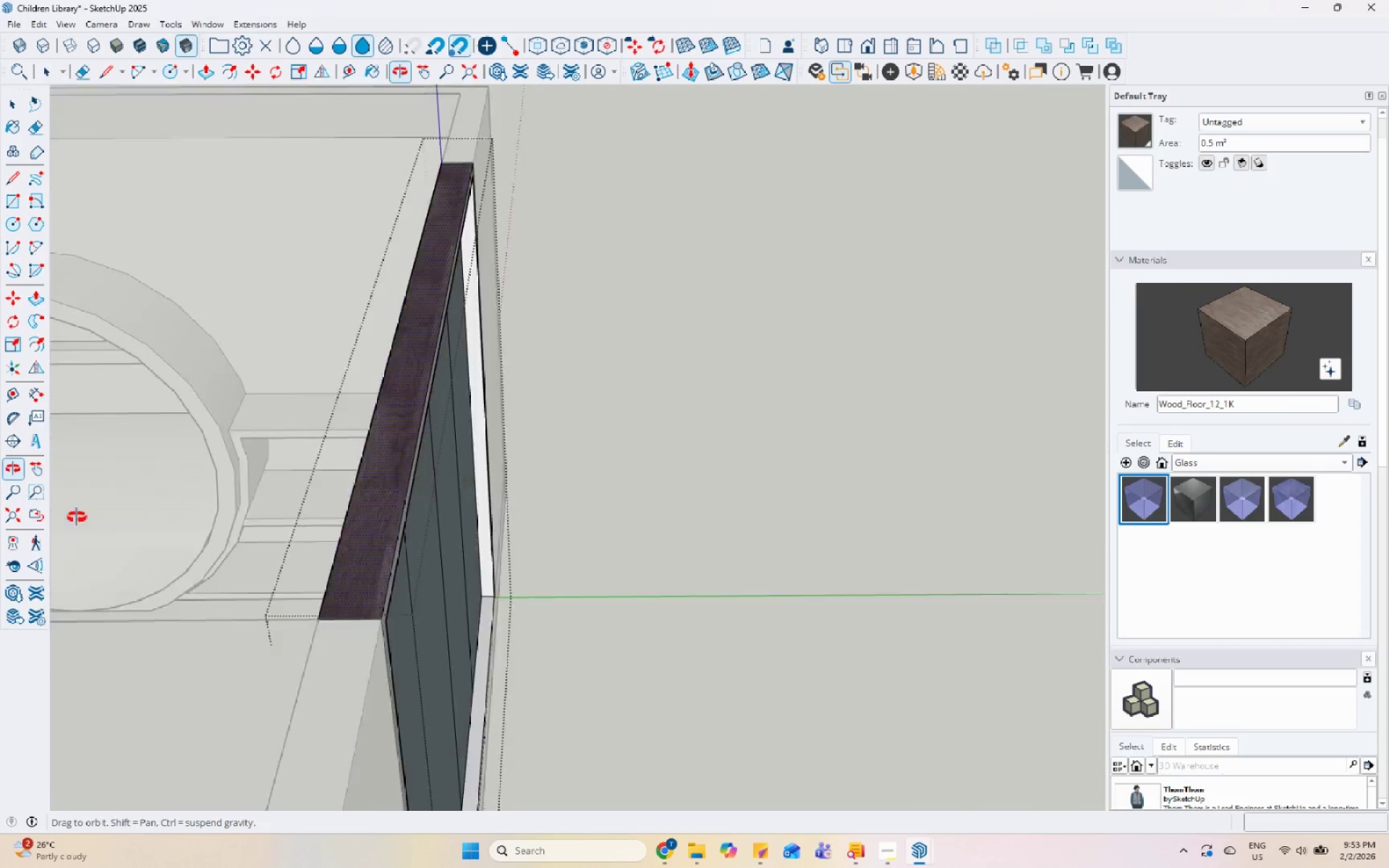 
scroll: coordinate [0, 519], scroll_direction: up, amount: 1.0
 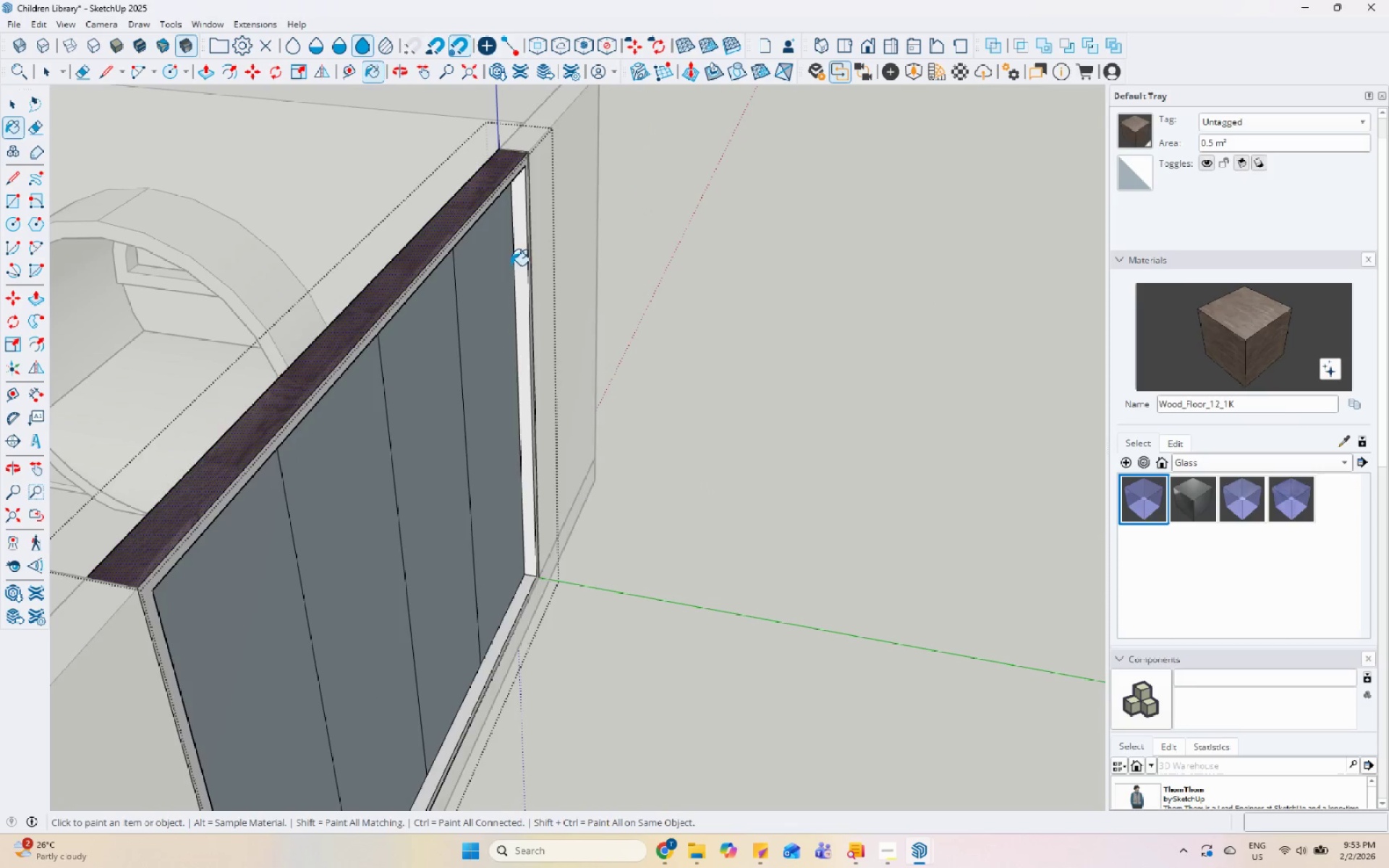 
left_click([517, 252])
 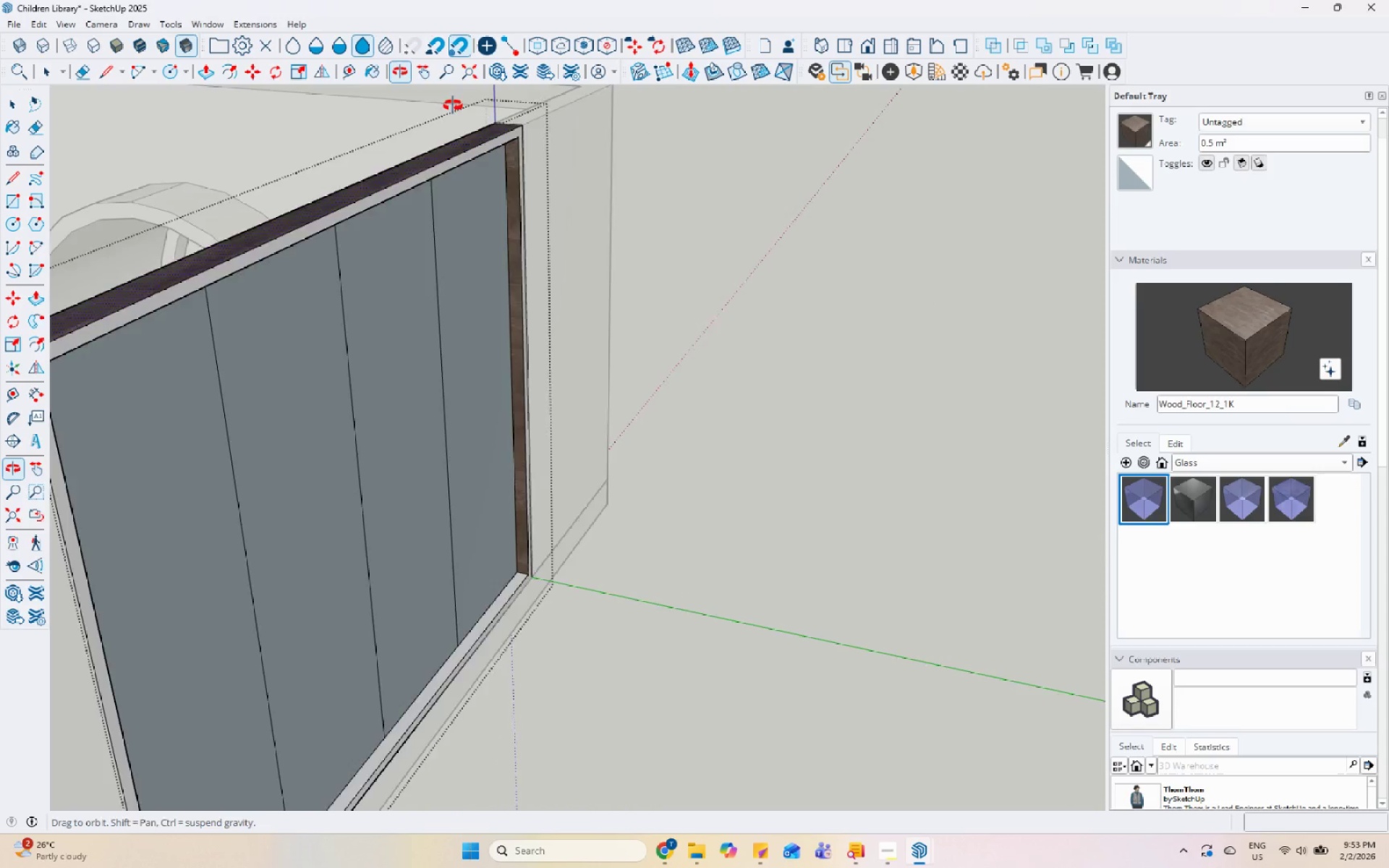 
scroll: coordinate [580, 124], scroll_direction: up, amount: 2.0
 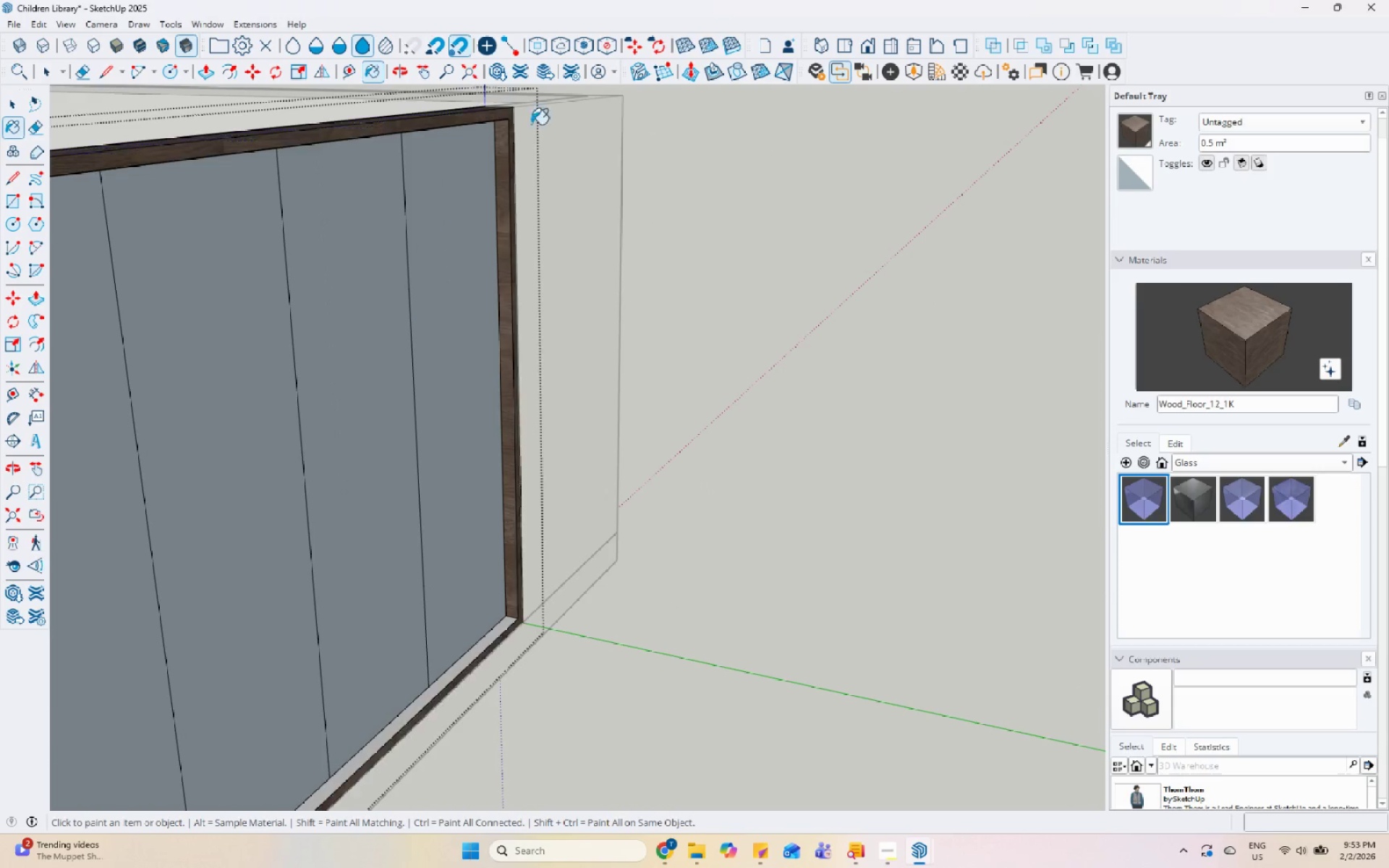 
scroll: coordinate [477, 603], scroll_direction: down, amount: 1.0
 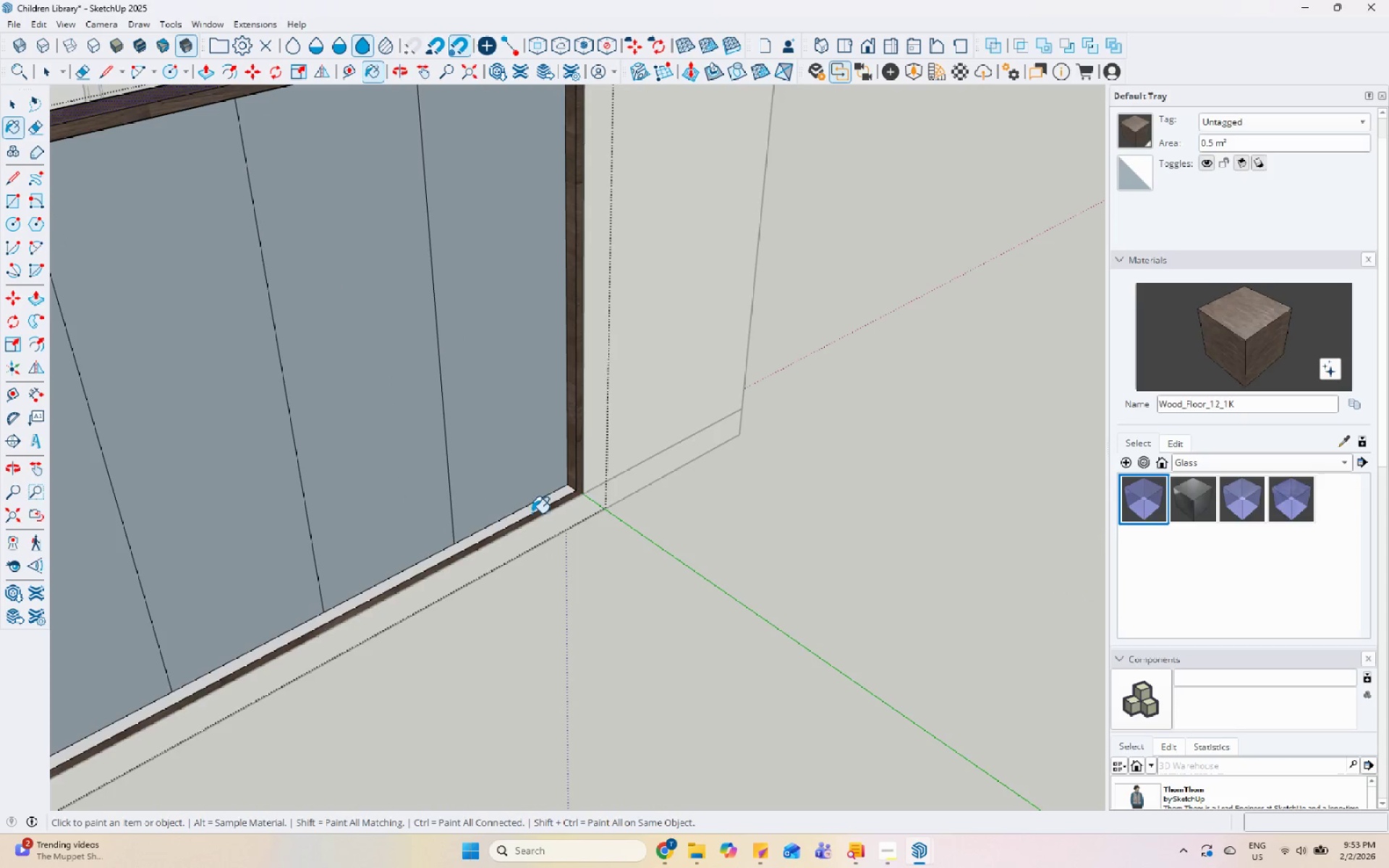 
scroll: coordinate [590, 507], scroll_direction: up, amount: 2.0
 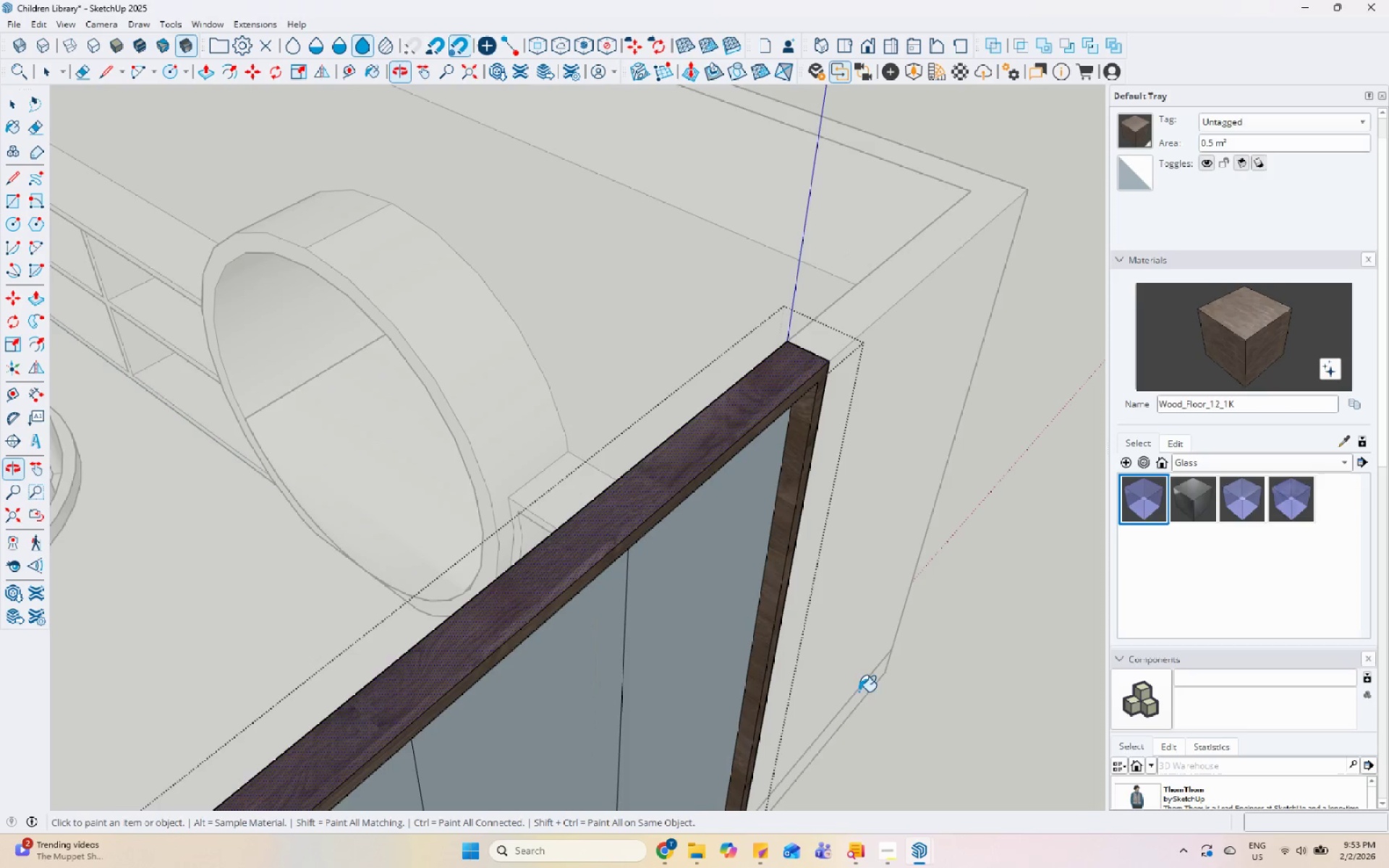 
scroll: coordinate [813, 639], scroll_direction: down, amount: 11.0
 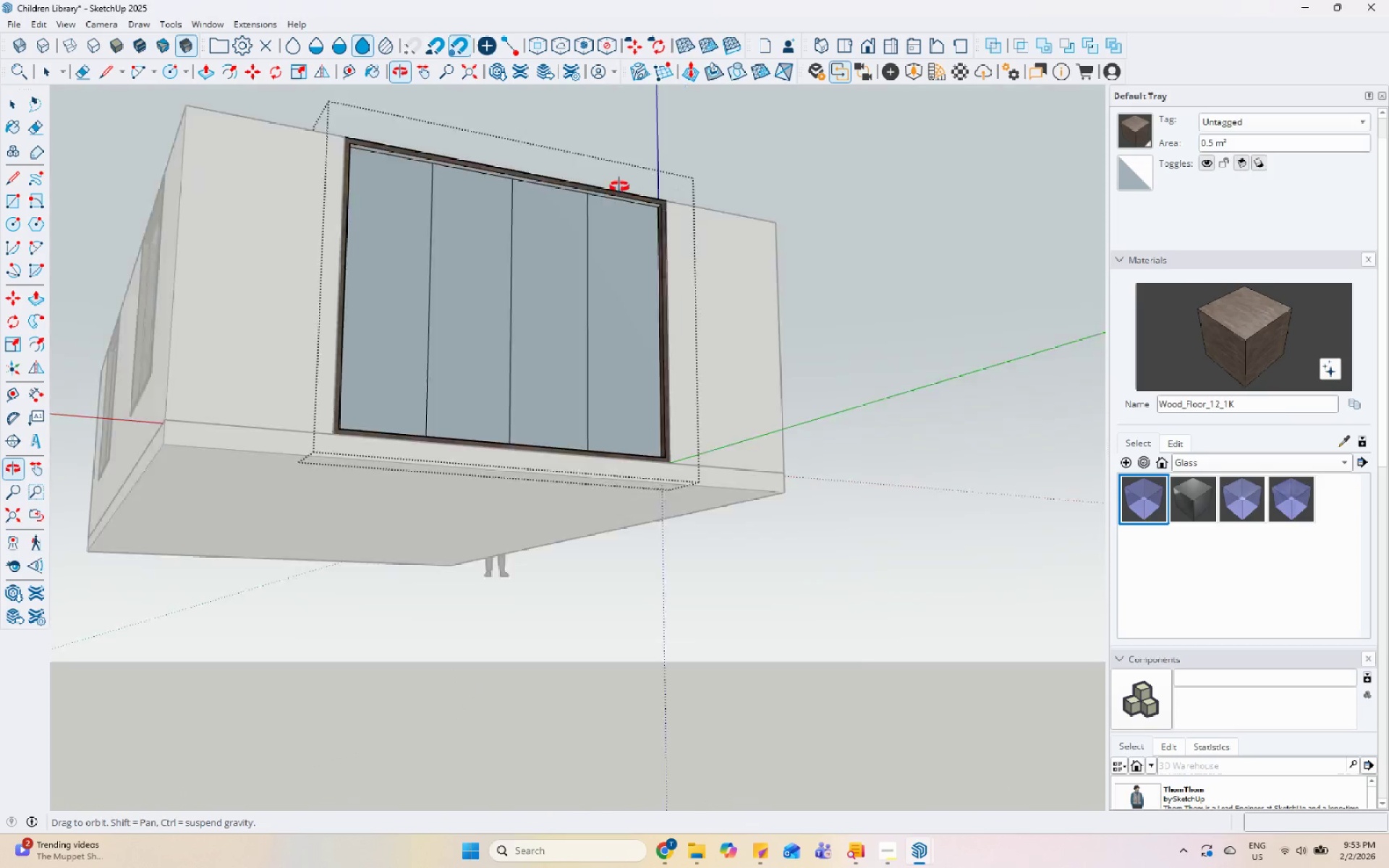 
scroll: coordinate [608, 129], scroll_direction: up, amount: 11.0
 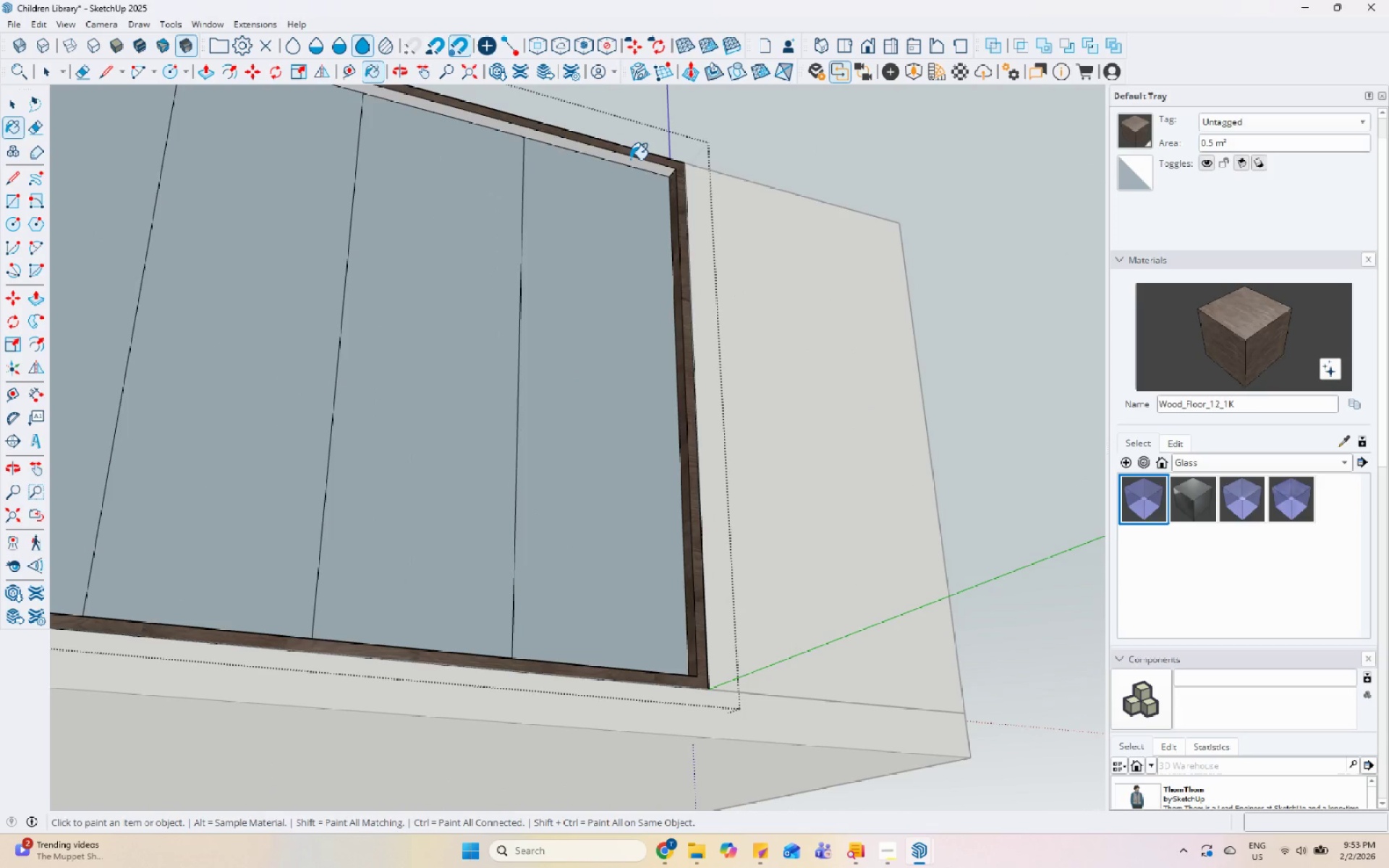 
scroll: coordinate [807, 328], scroll_direction: down, amount: 7.0
 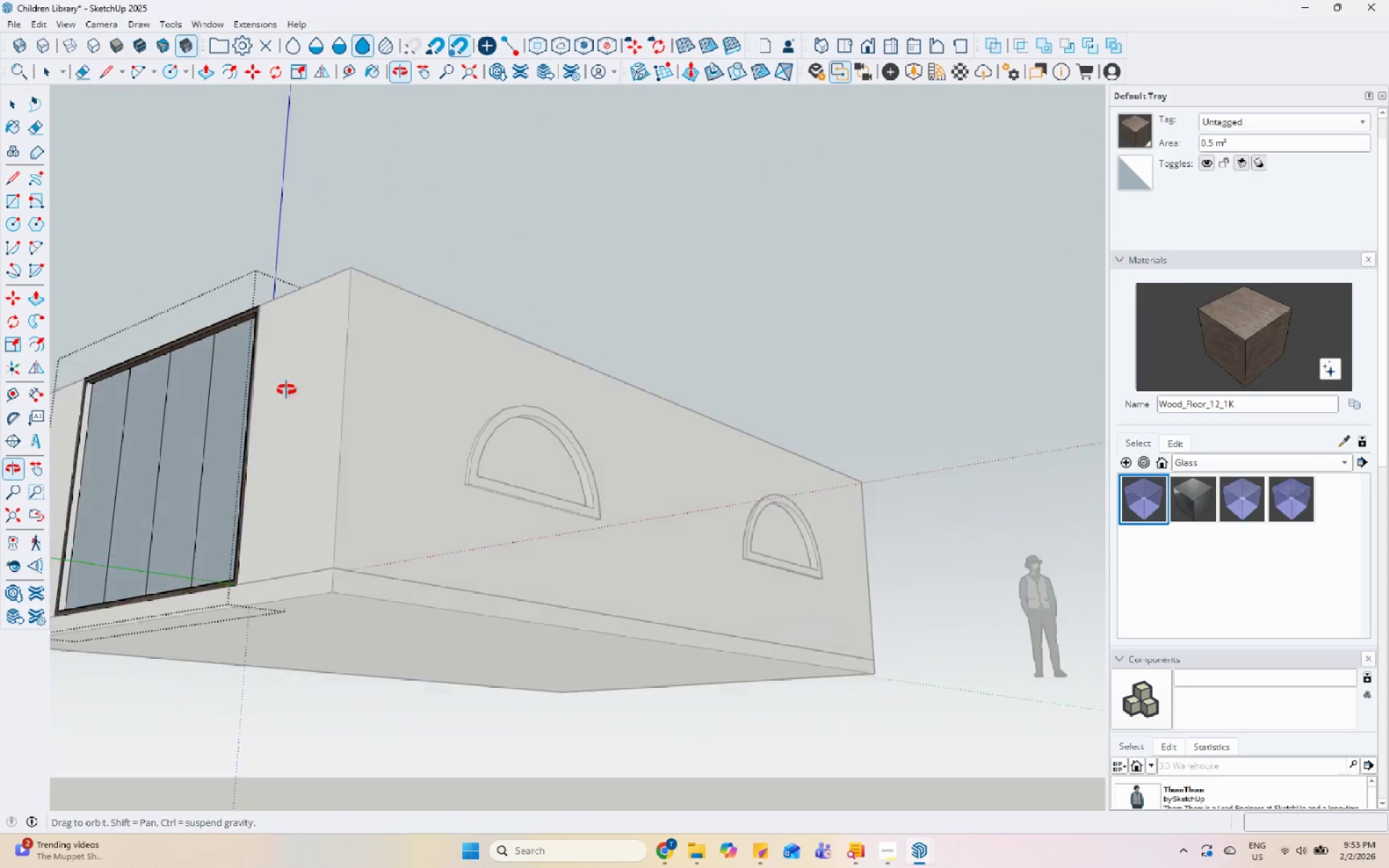 
scroll: coordinate [24, 412], scroll_direction: up, amount: 5.0
 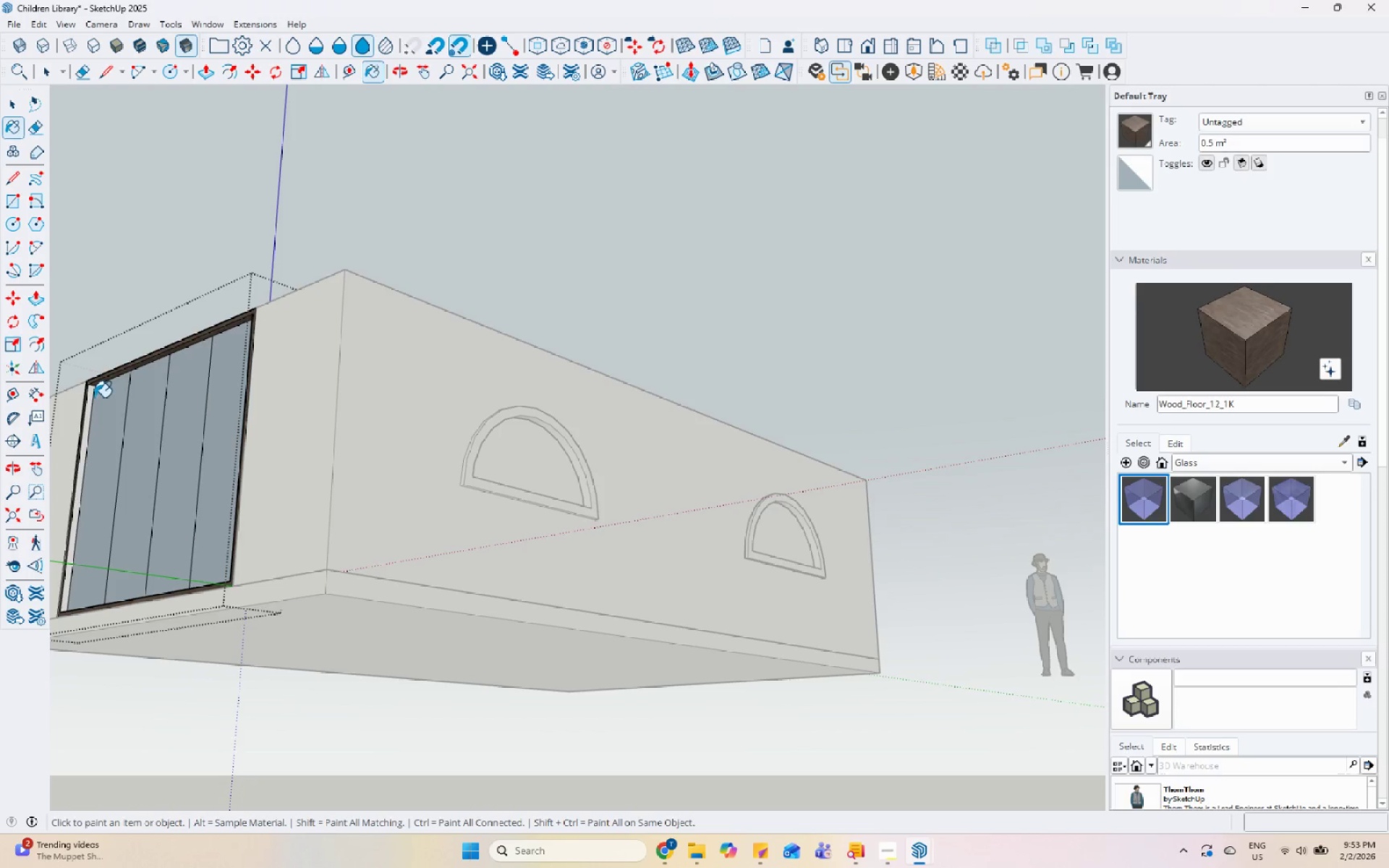 
left_click([89, 398])
 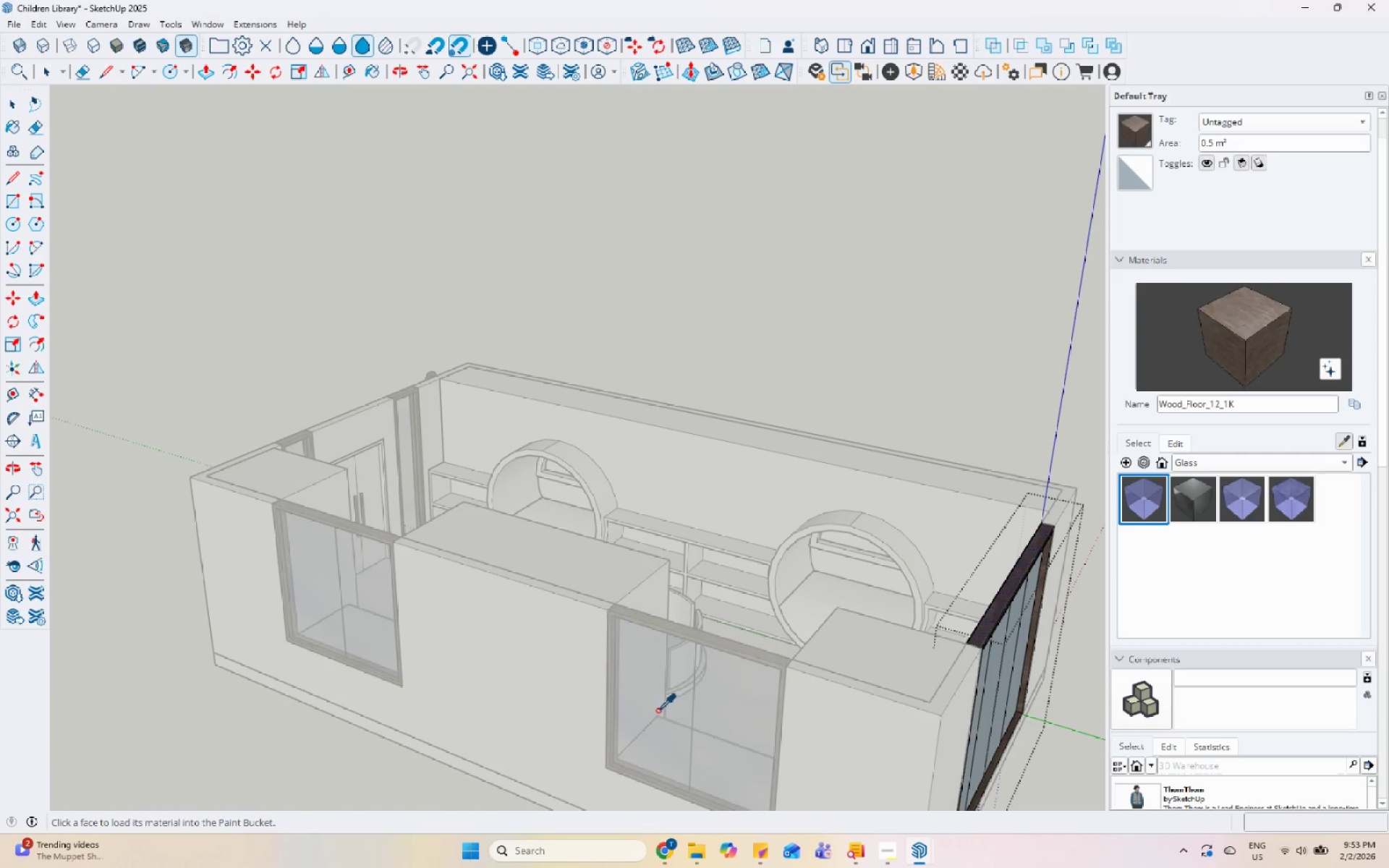 
left_click([1025, 642])
 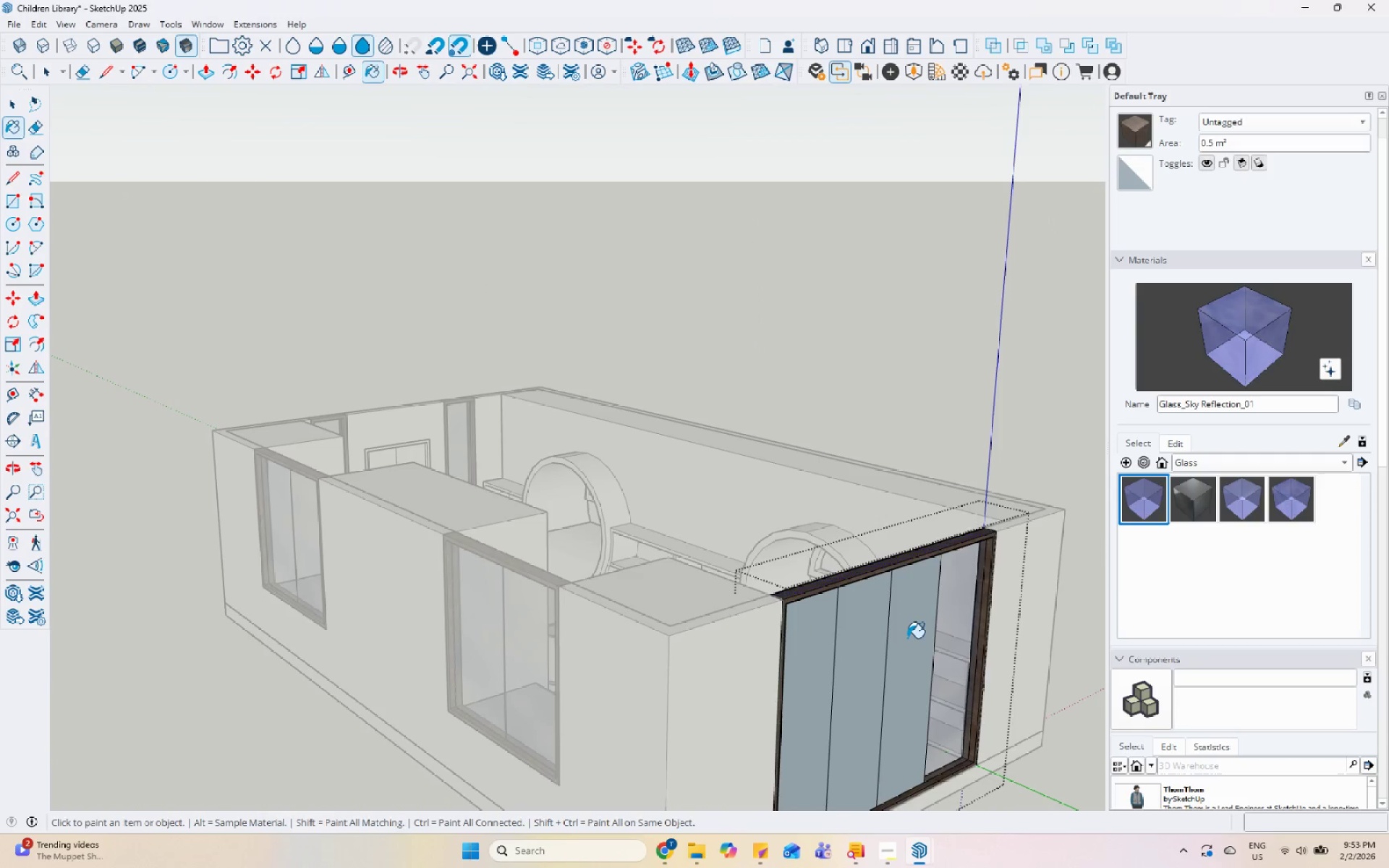 
double_click([859, 669])
 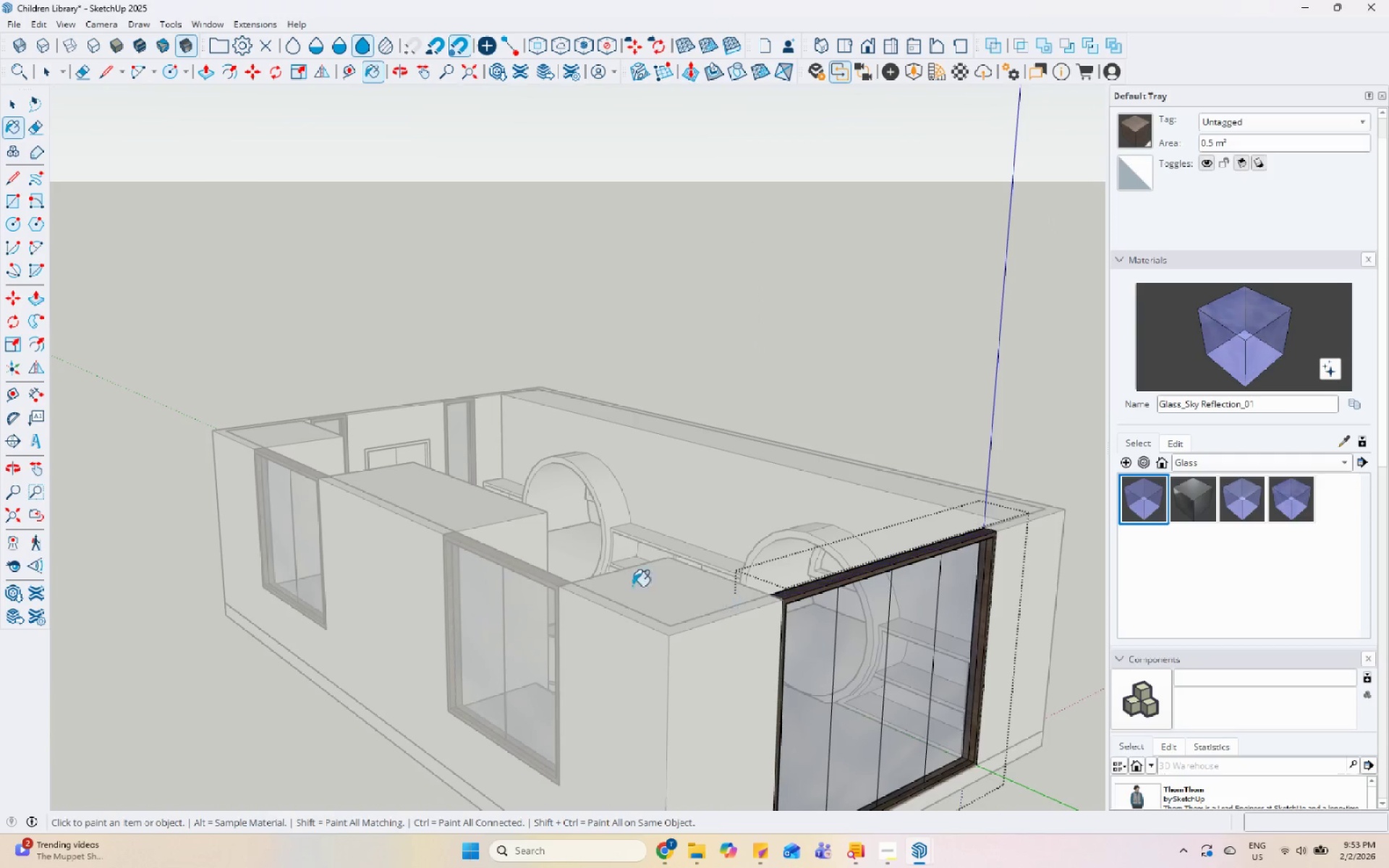 
key(Space)
 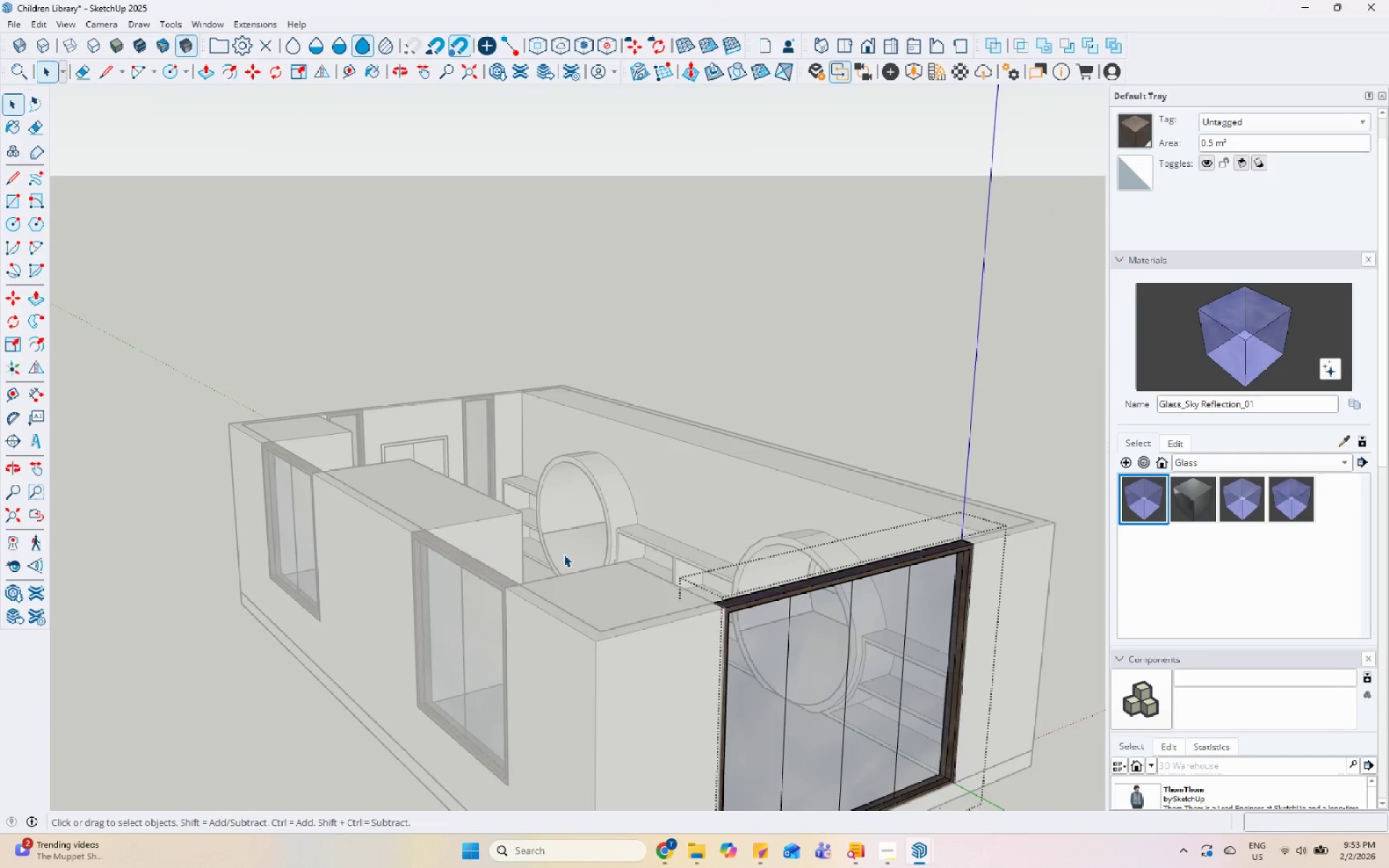 
key(Escape)
 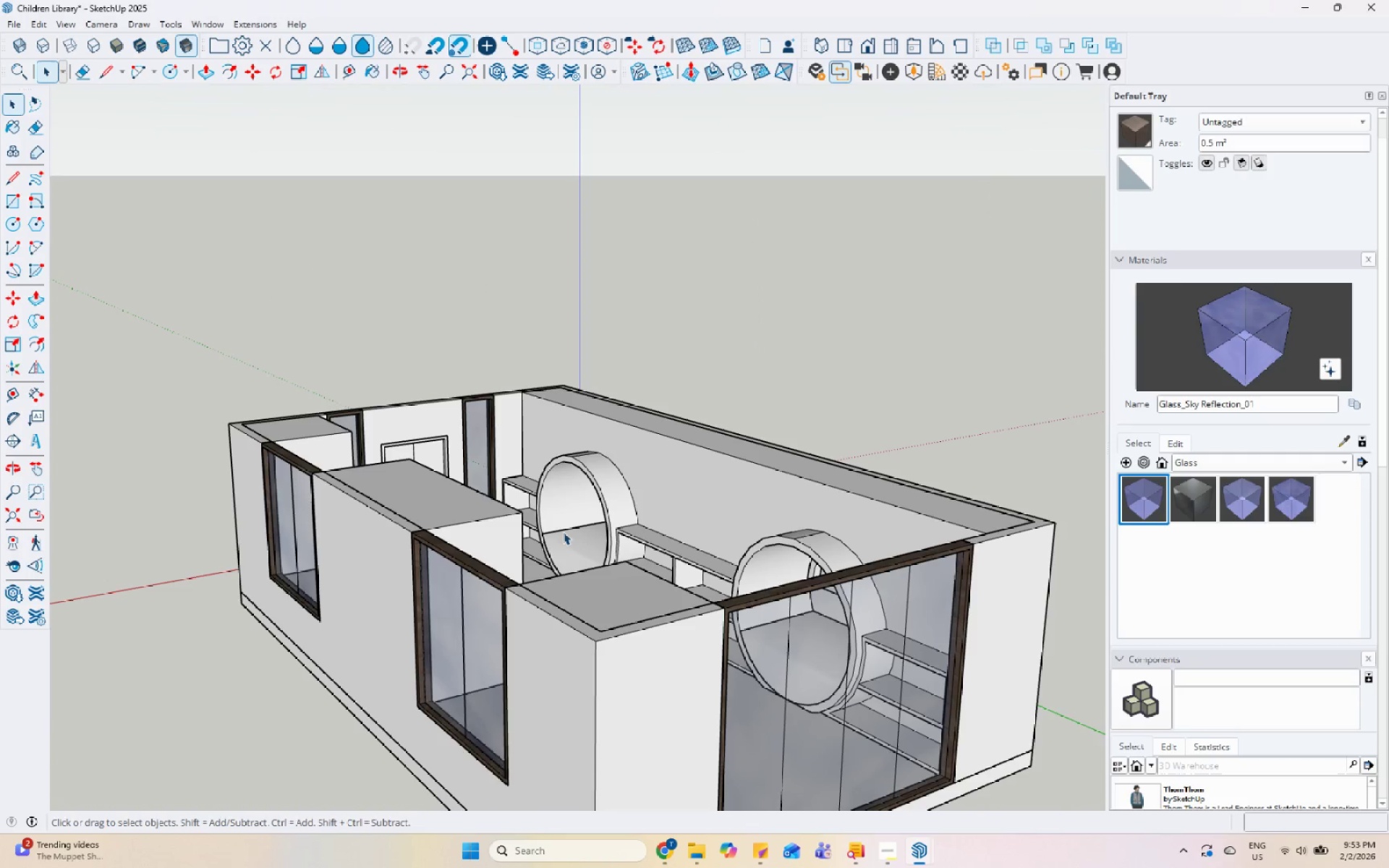 
key(Escape)
 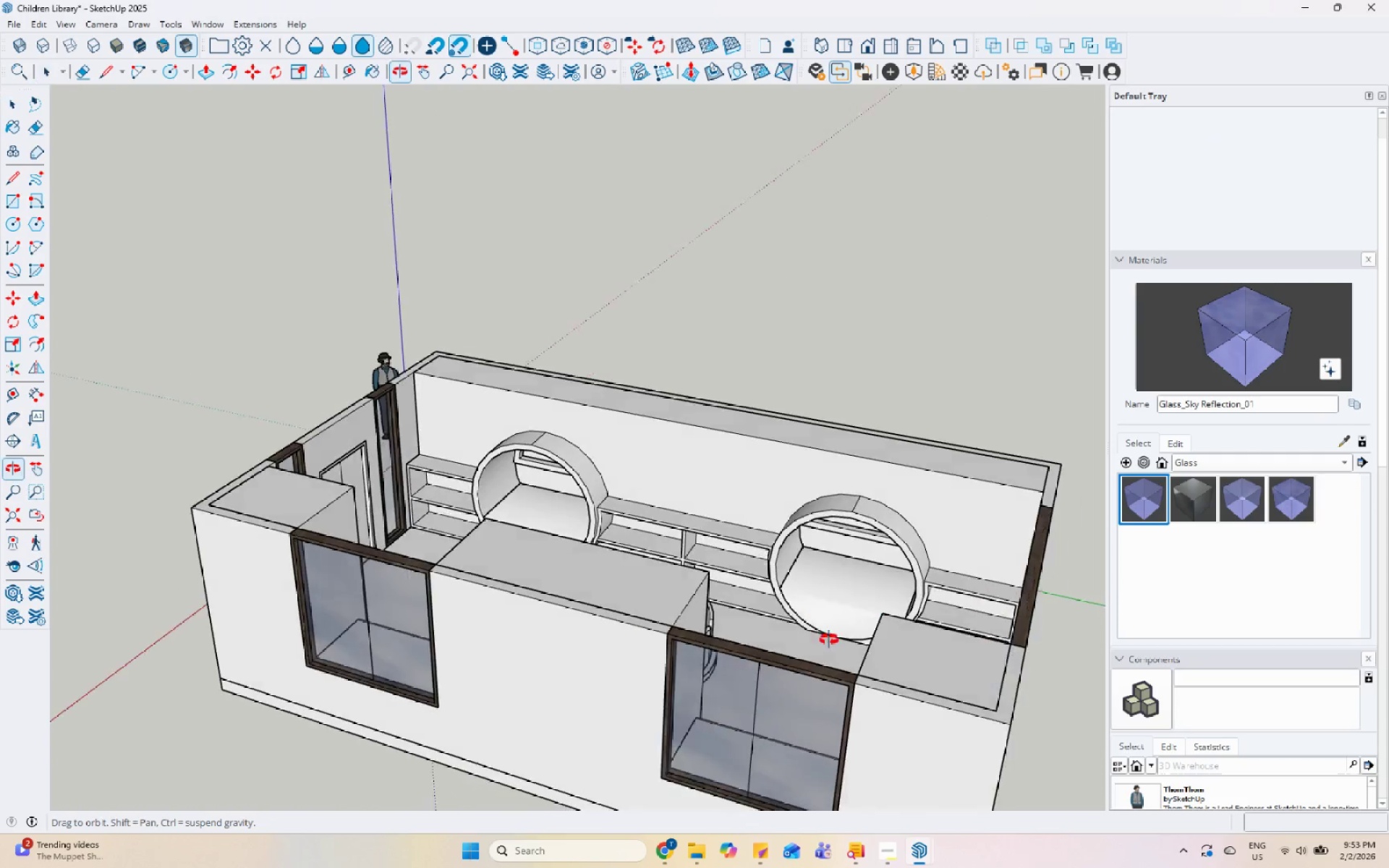 
scroll: coordinate [603, 471], scroll_direction: up, amount: 17.0
 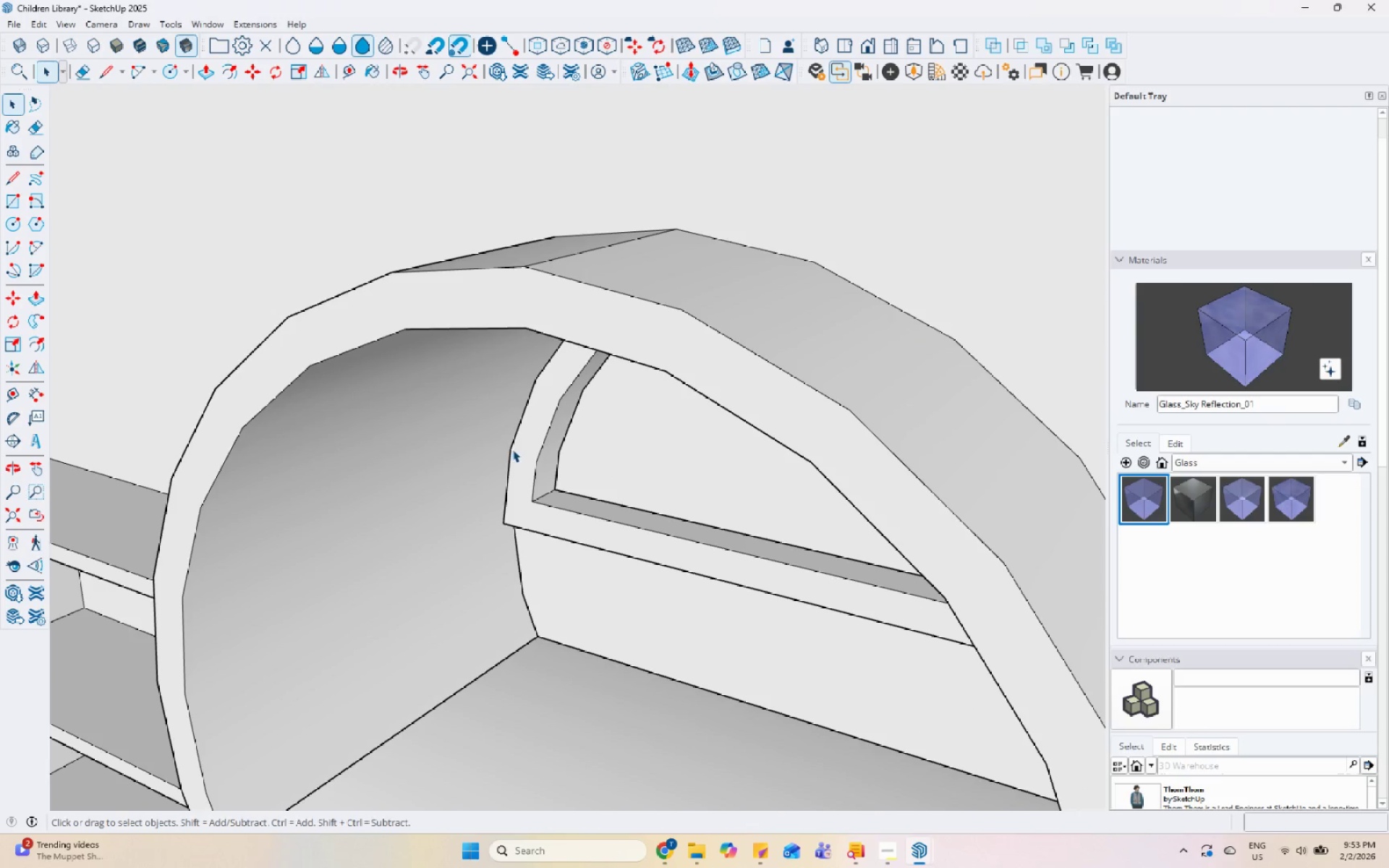 
left_click([512, 449])
 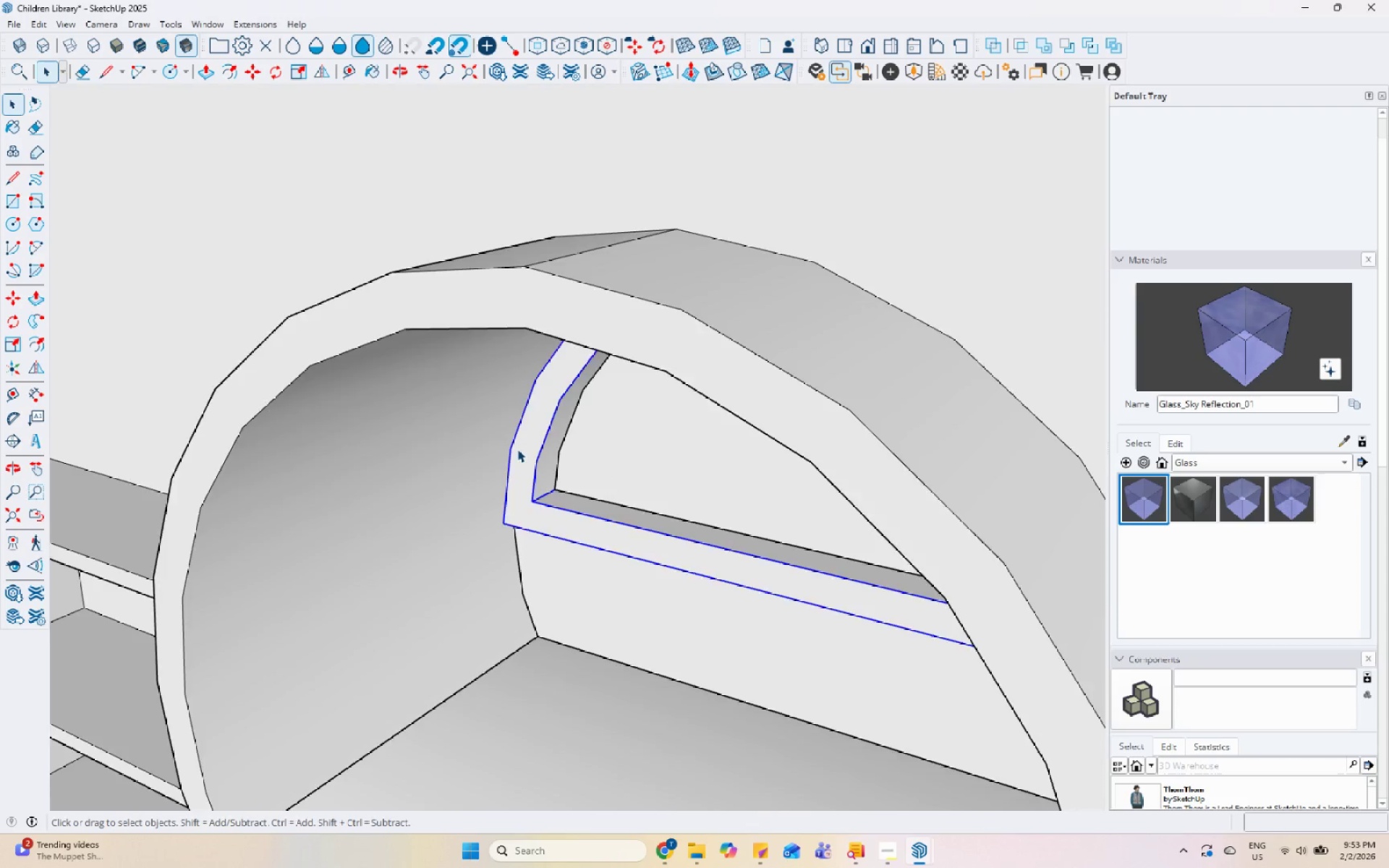 
double_click([518, 450])
 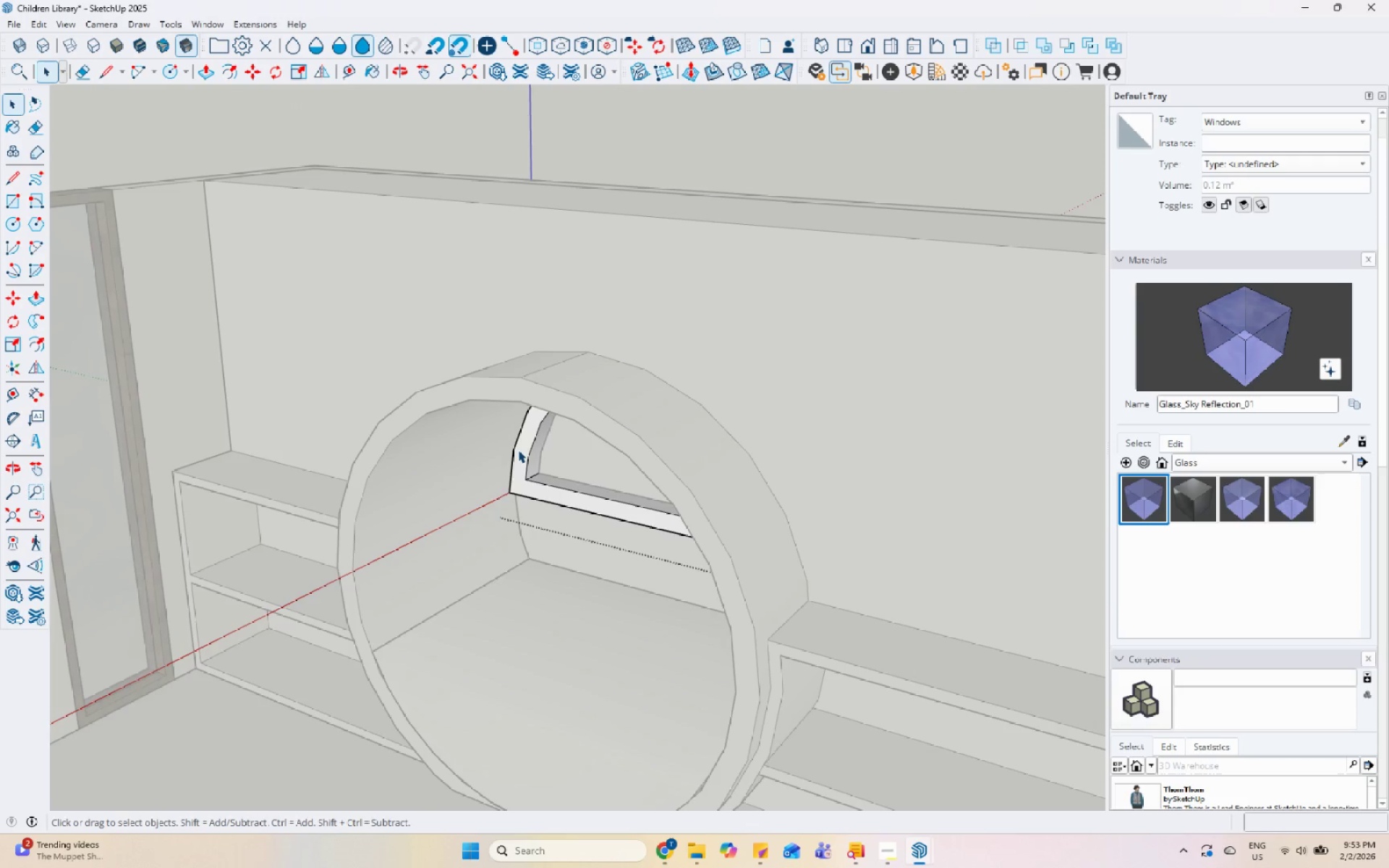 
scroll: coordinate [517, 451], scroll_direction: down, amount: 6.0
 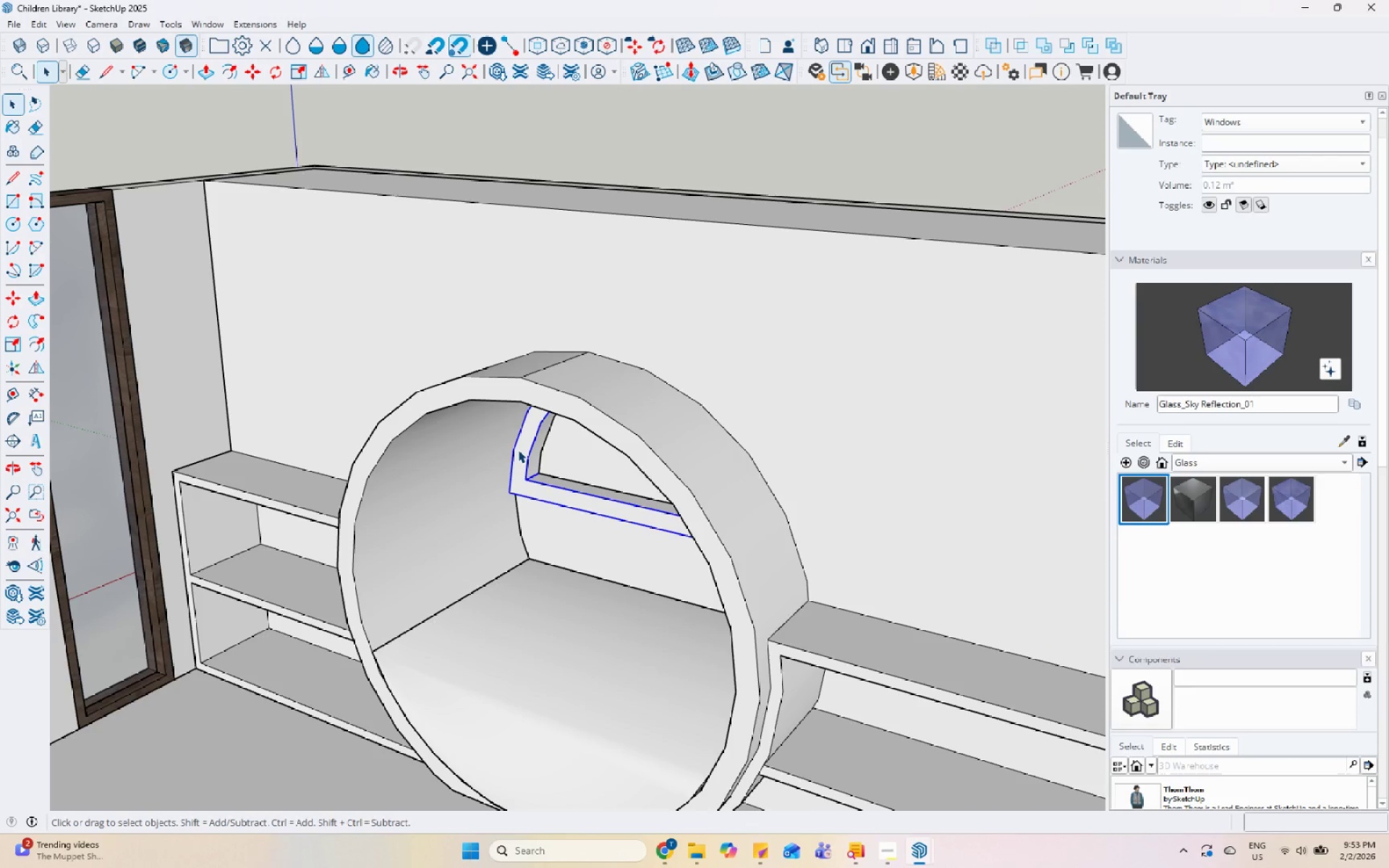 
triple_click([518, 450])
 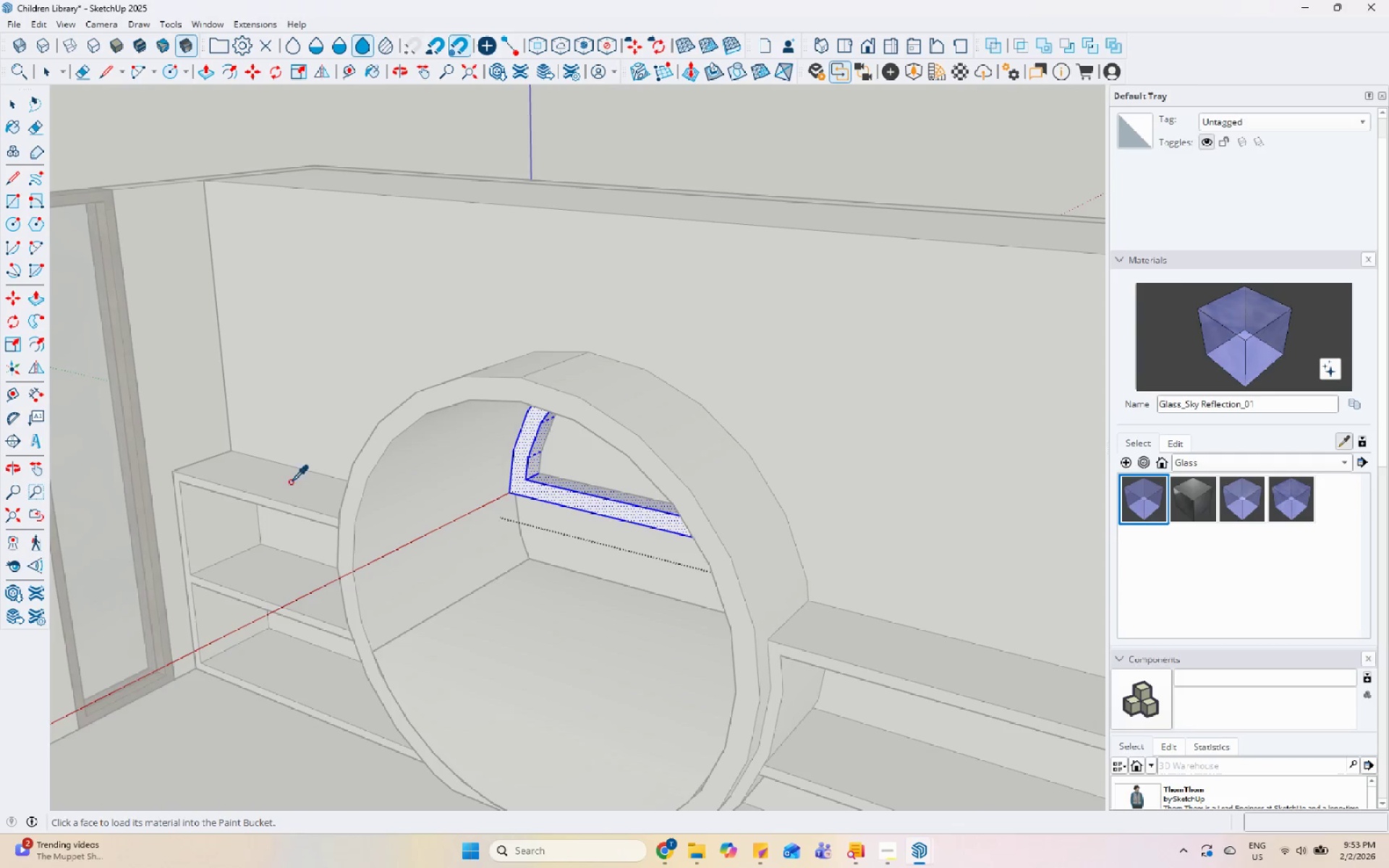 
left_click([140, 456])
 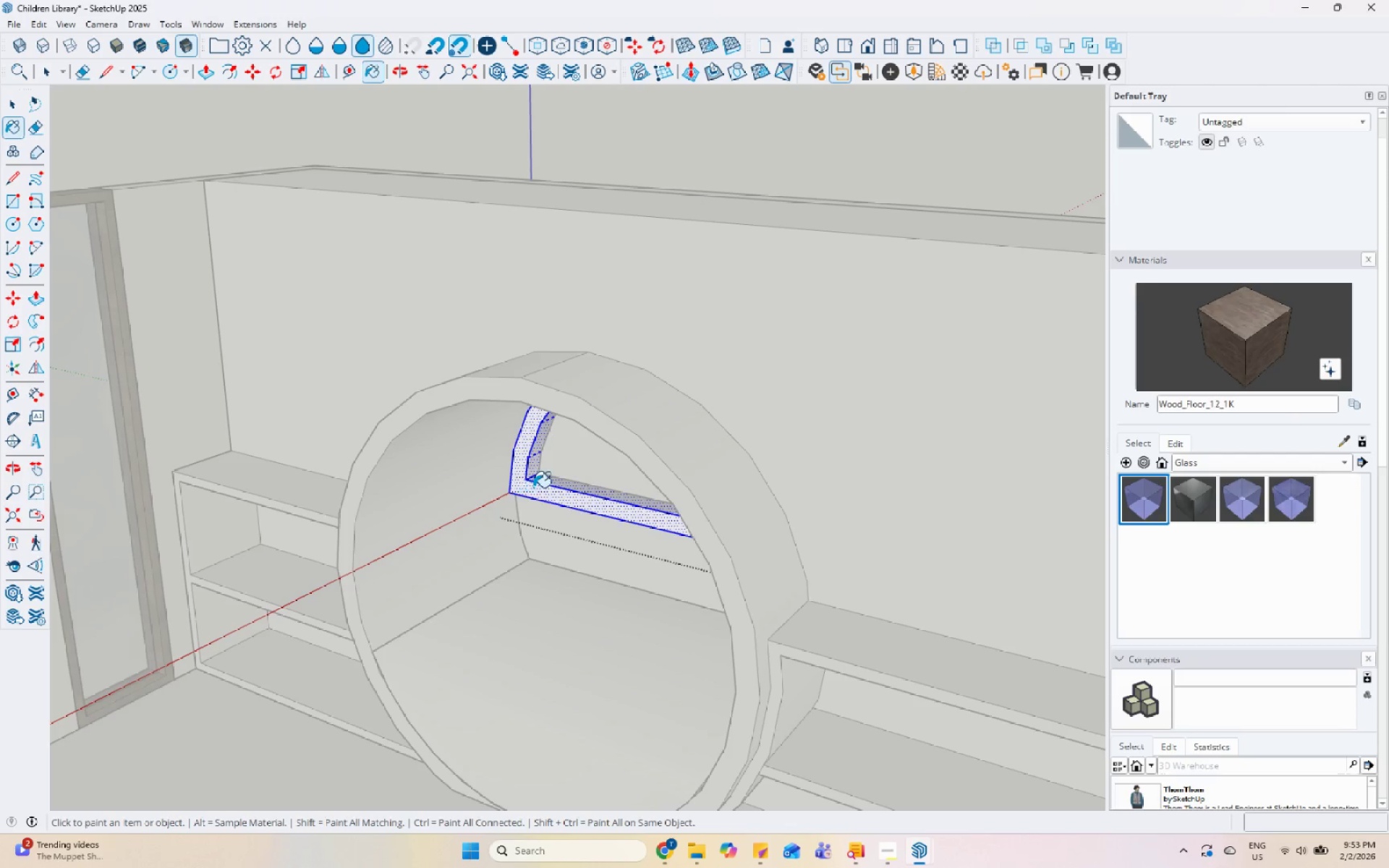 
left_click([533, 488])
 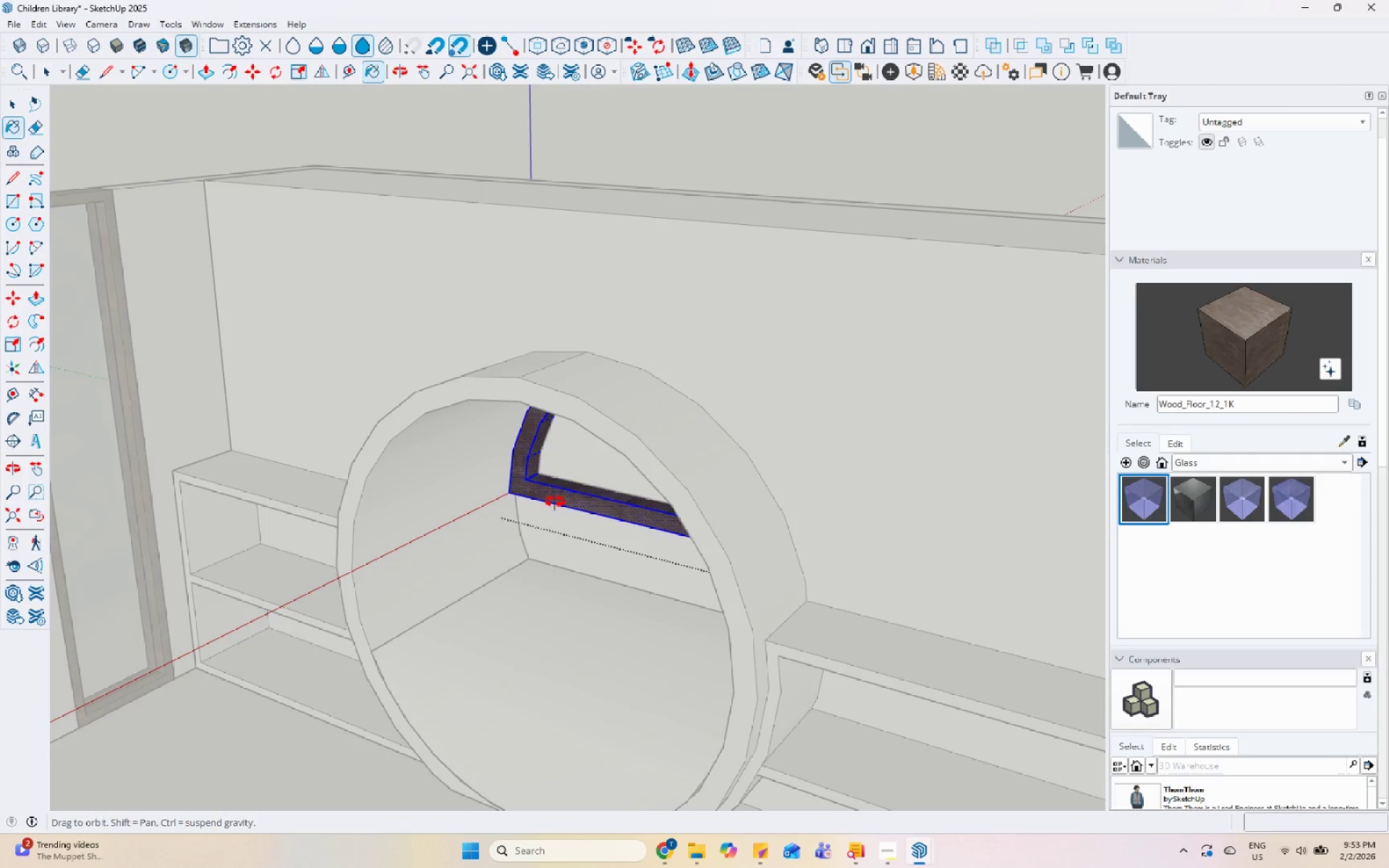 
key(Space)
 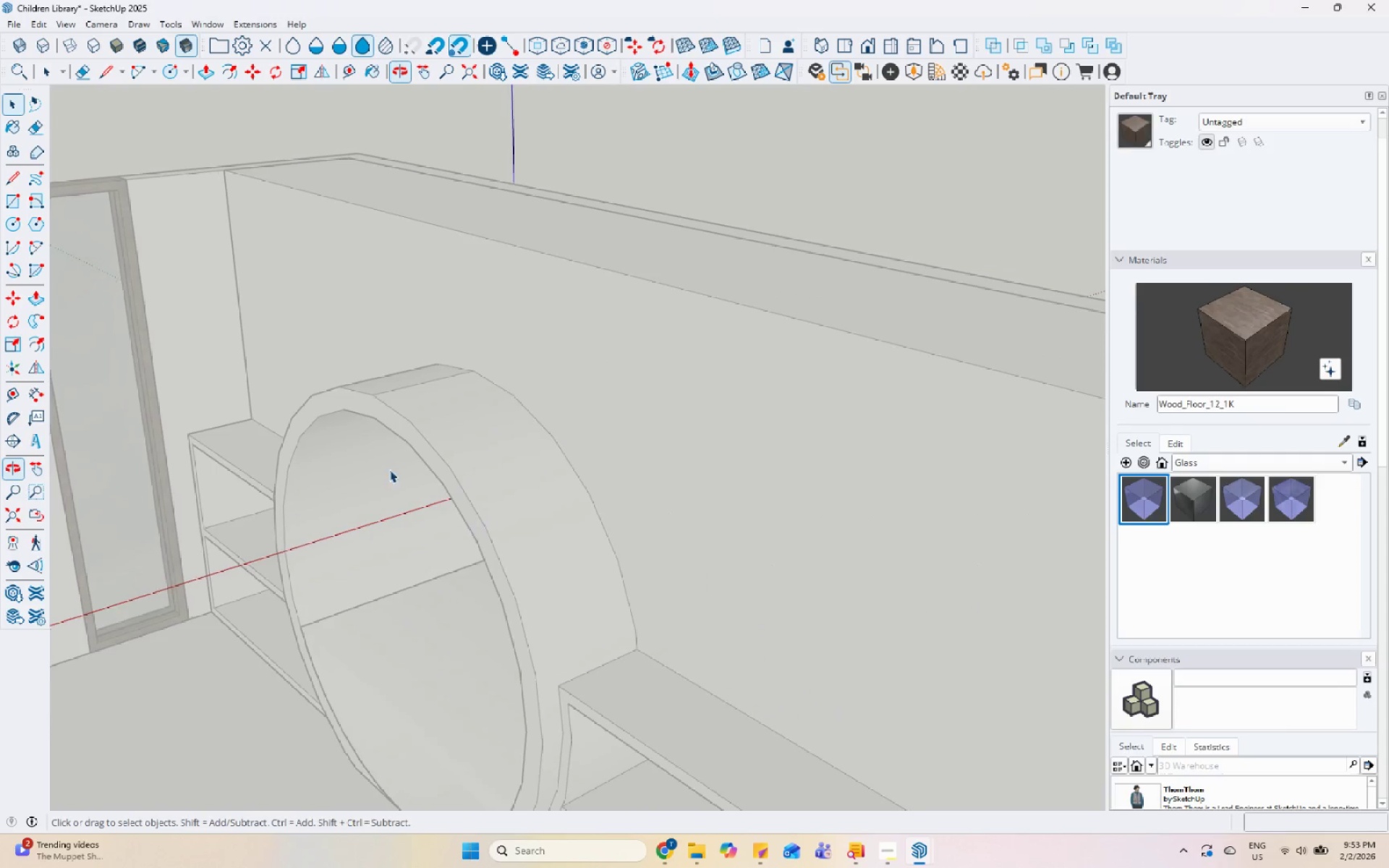 
key(Escape)
 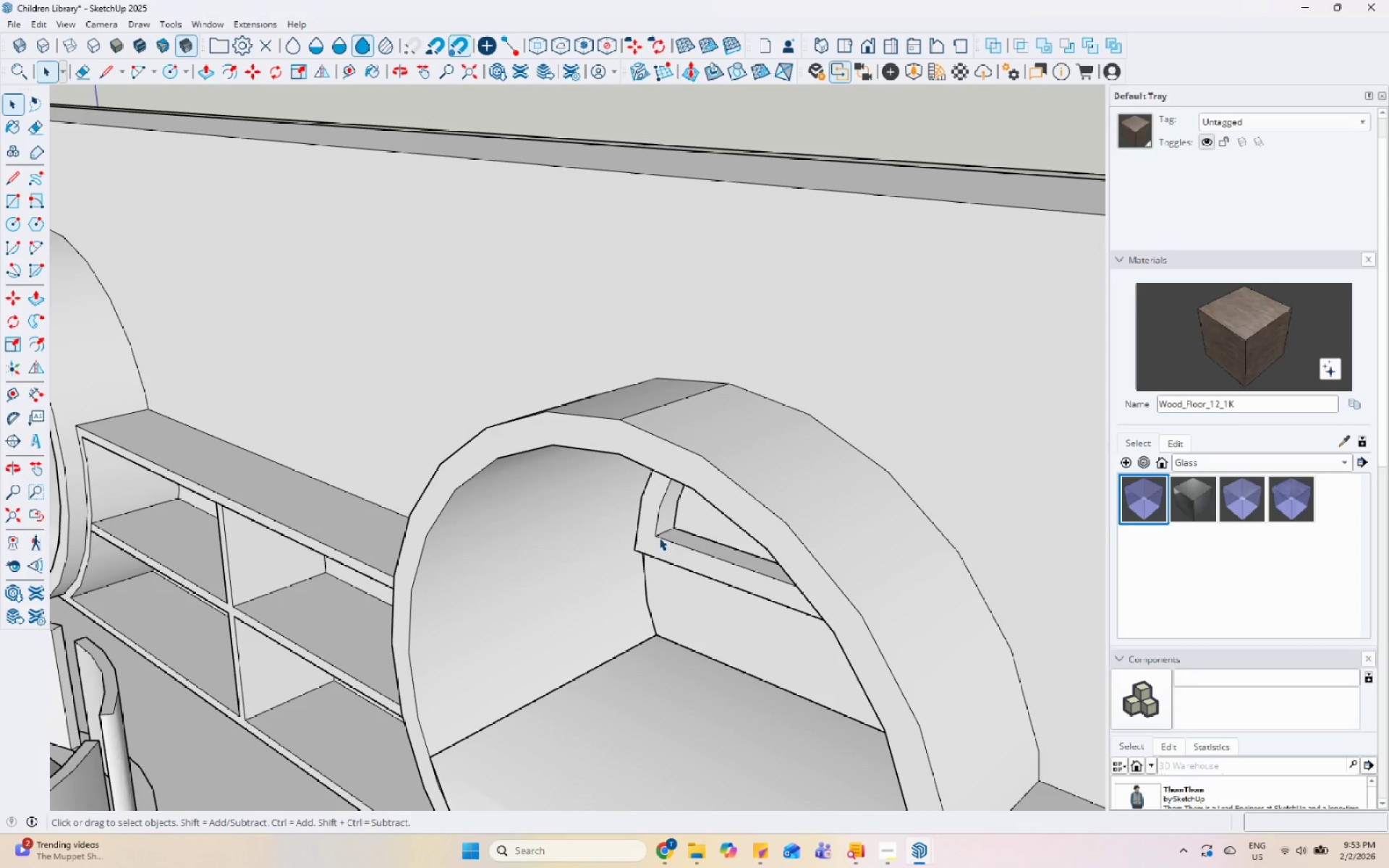 
double_click([659, 537])
 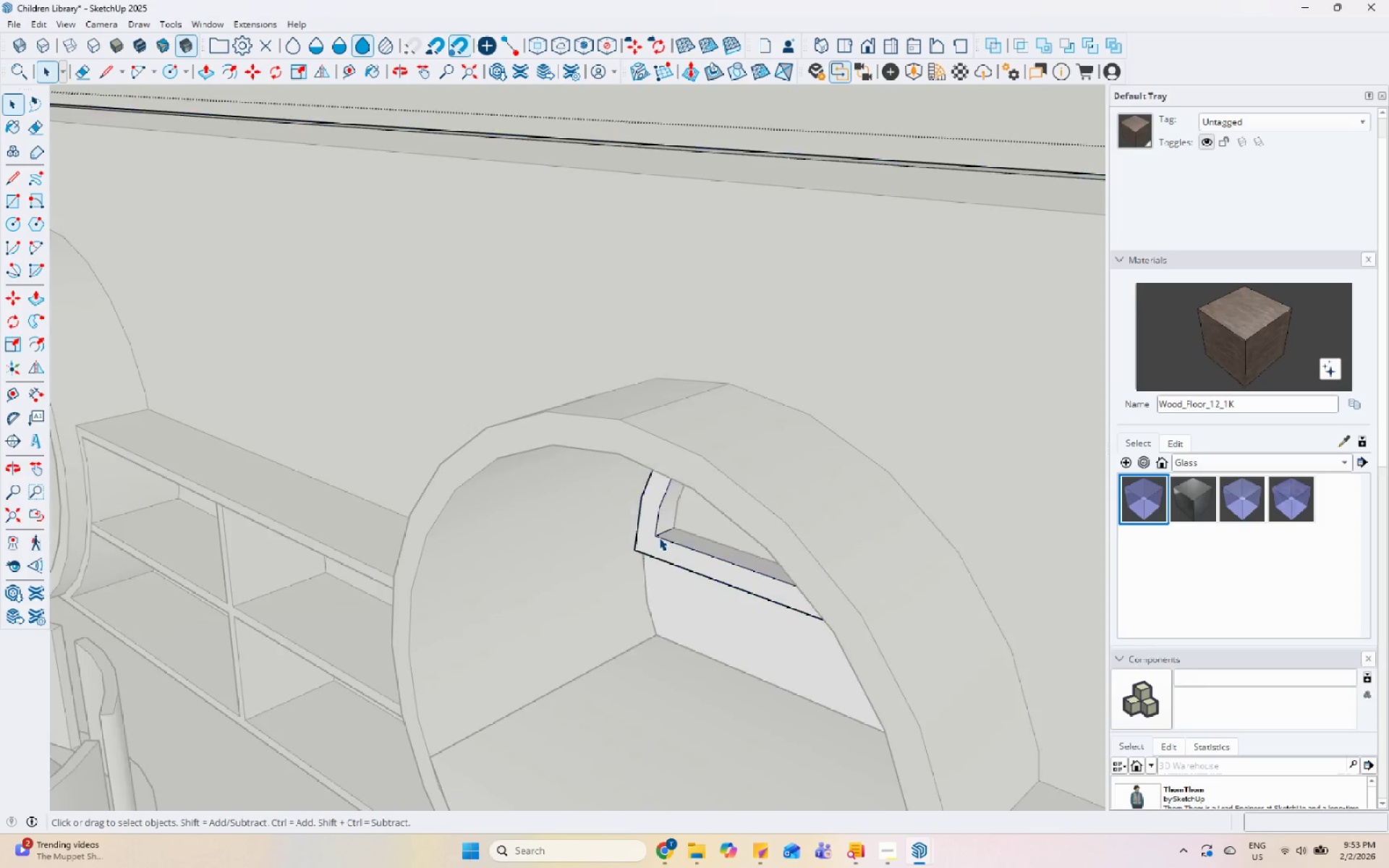 
scroll: coordinate [631, 547], scroll_direction: down, amount: 2.0
 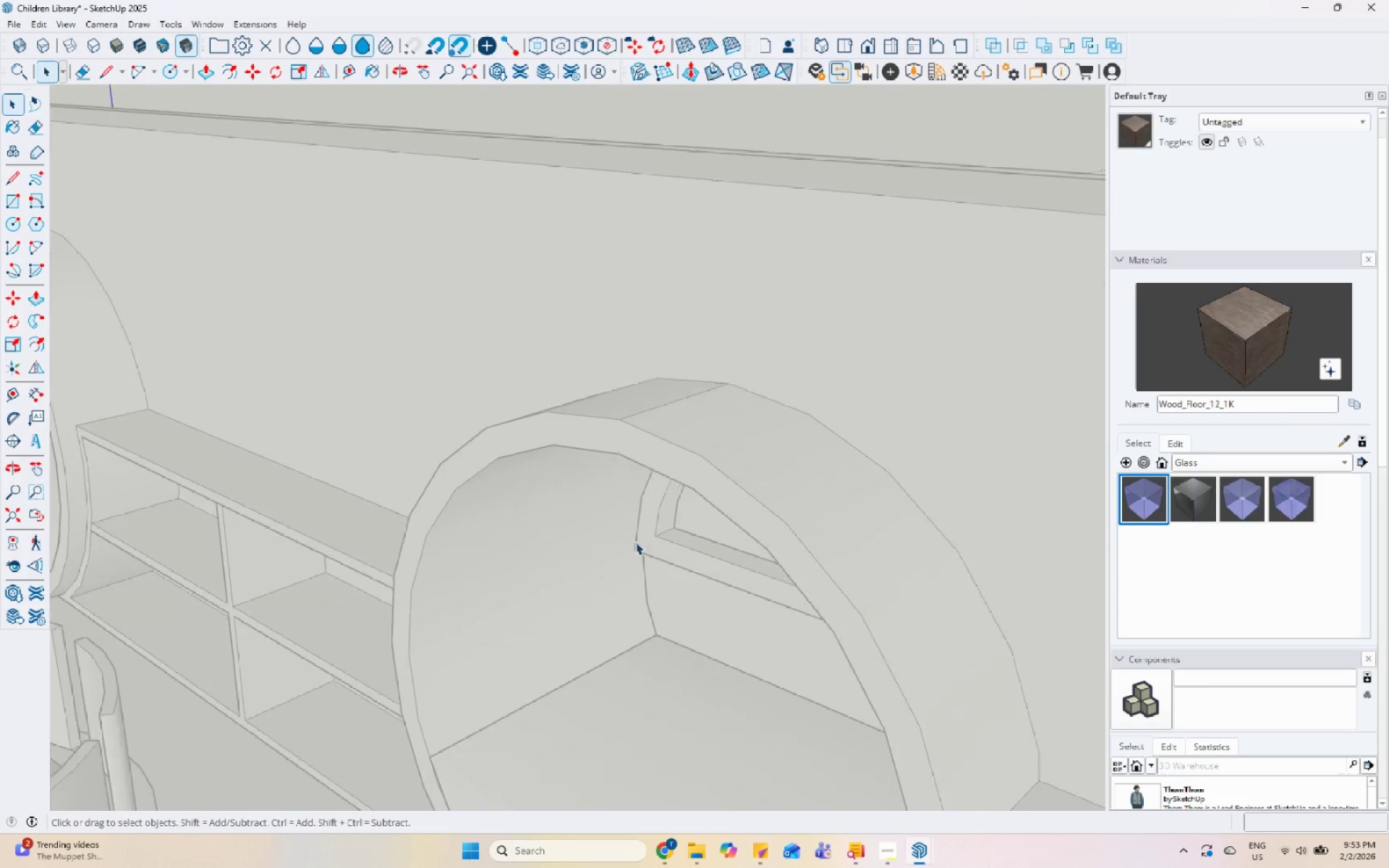 
triple_click([659, 537])
 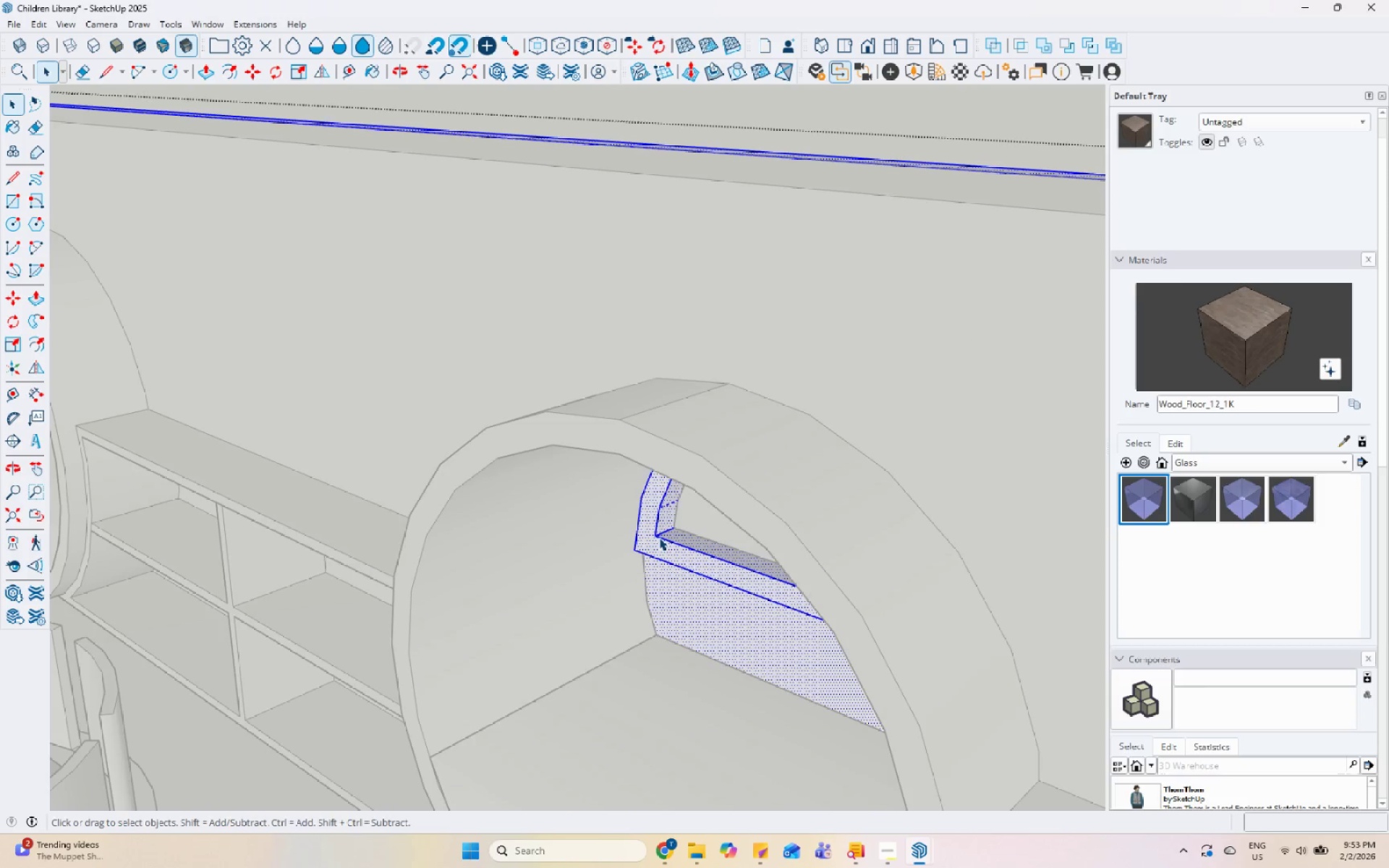 
triple_click([659, 537])
 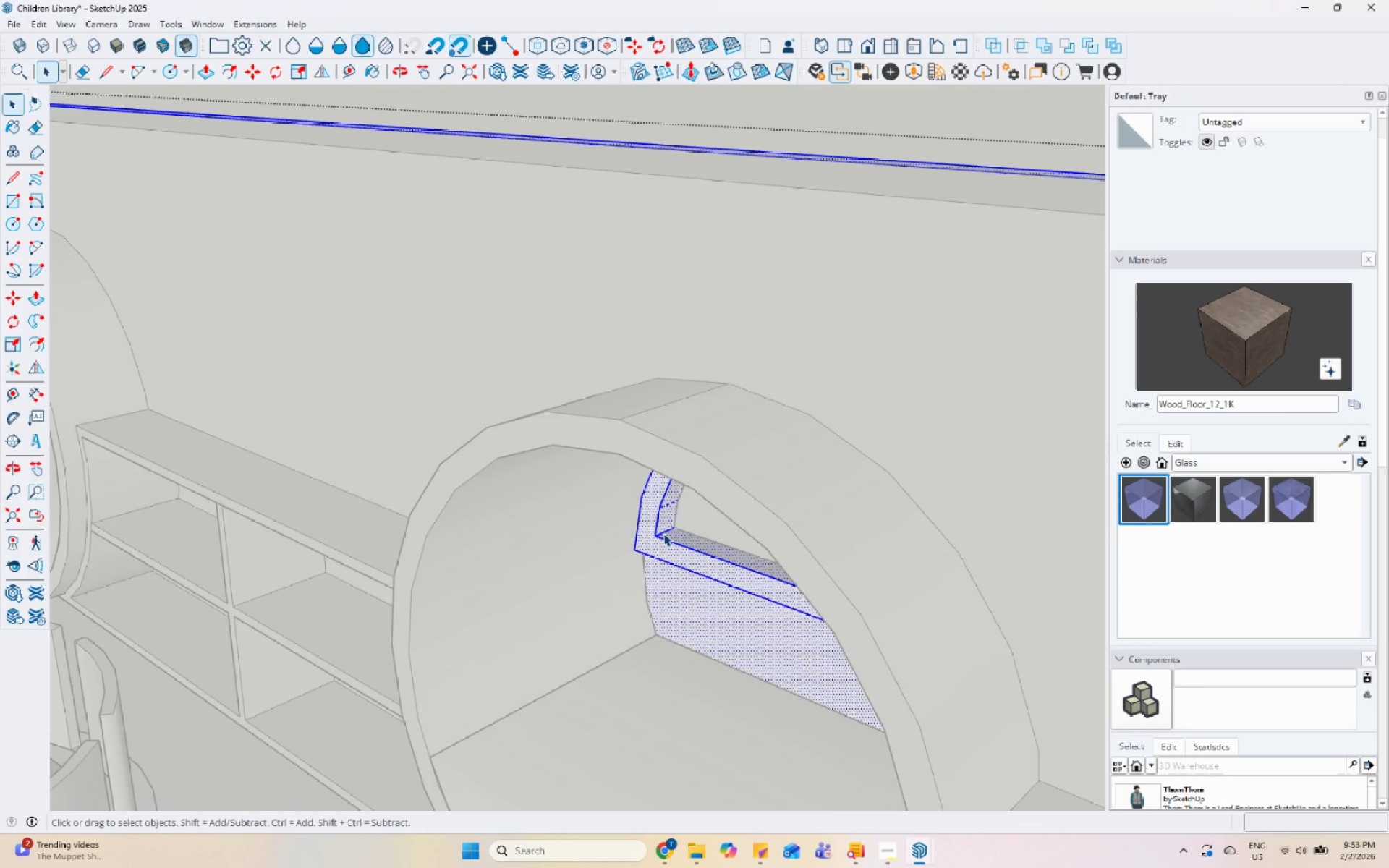 
triple_click([653, 540])
 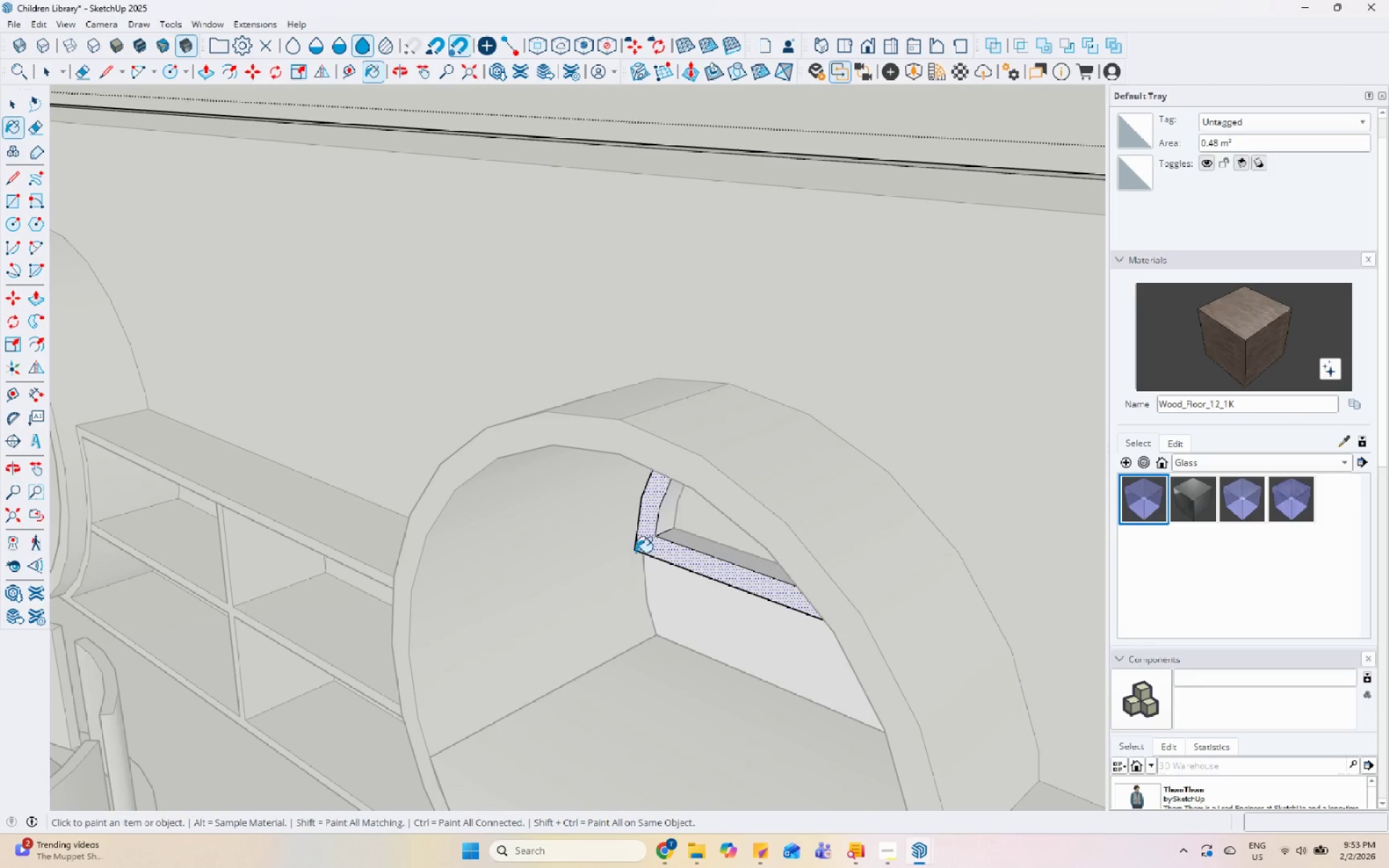 
double_click([674, 536])
 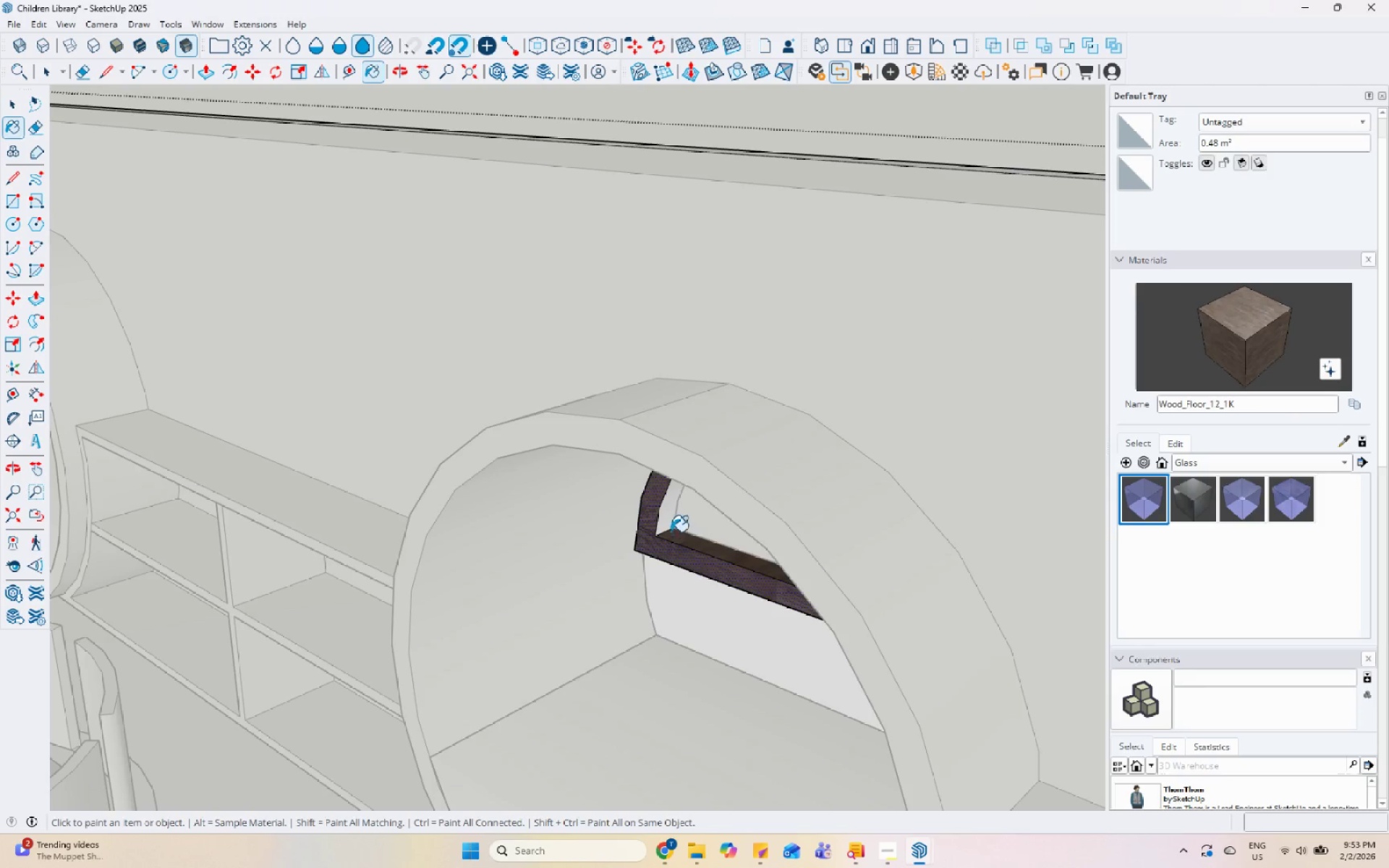 
left_click([666, 523])
 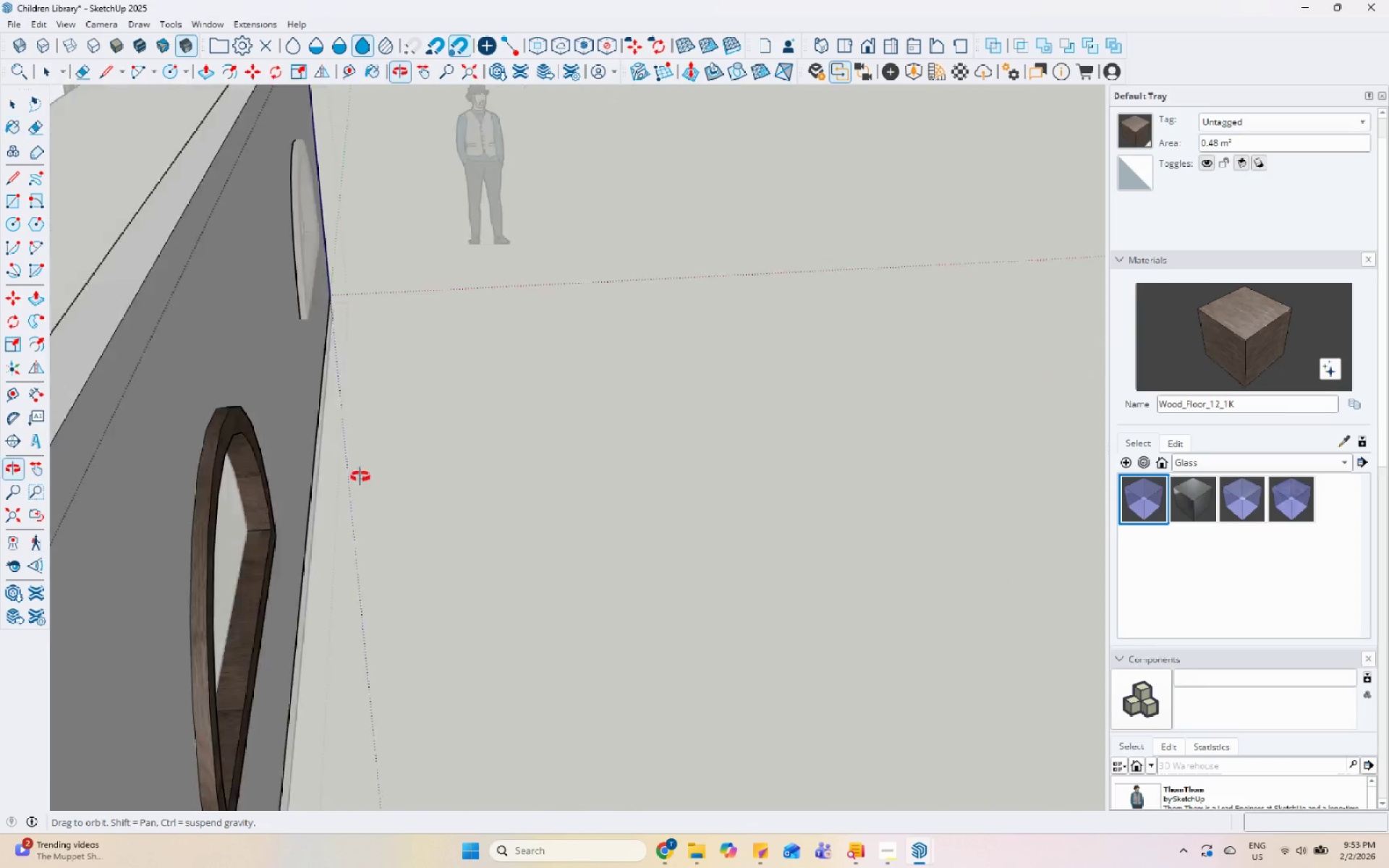 
wait(5.11)
 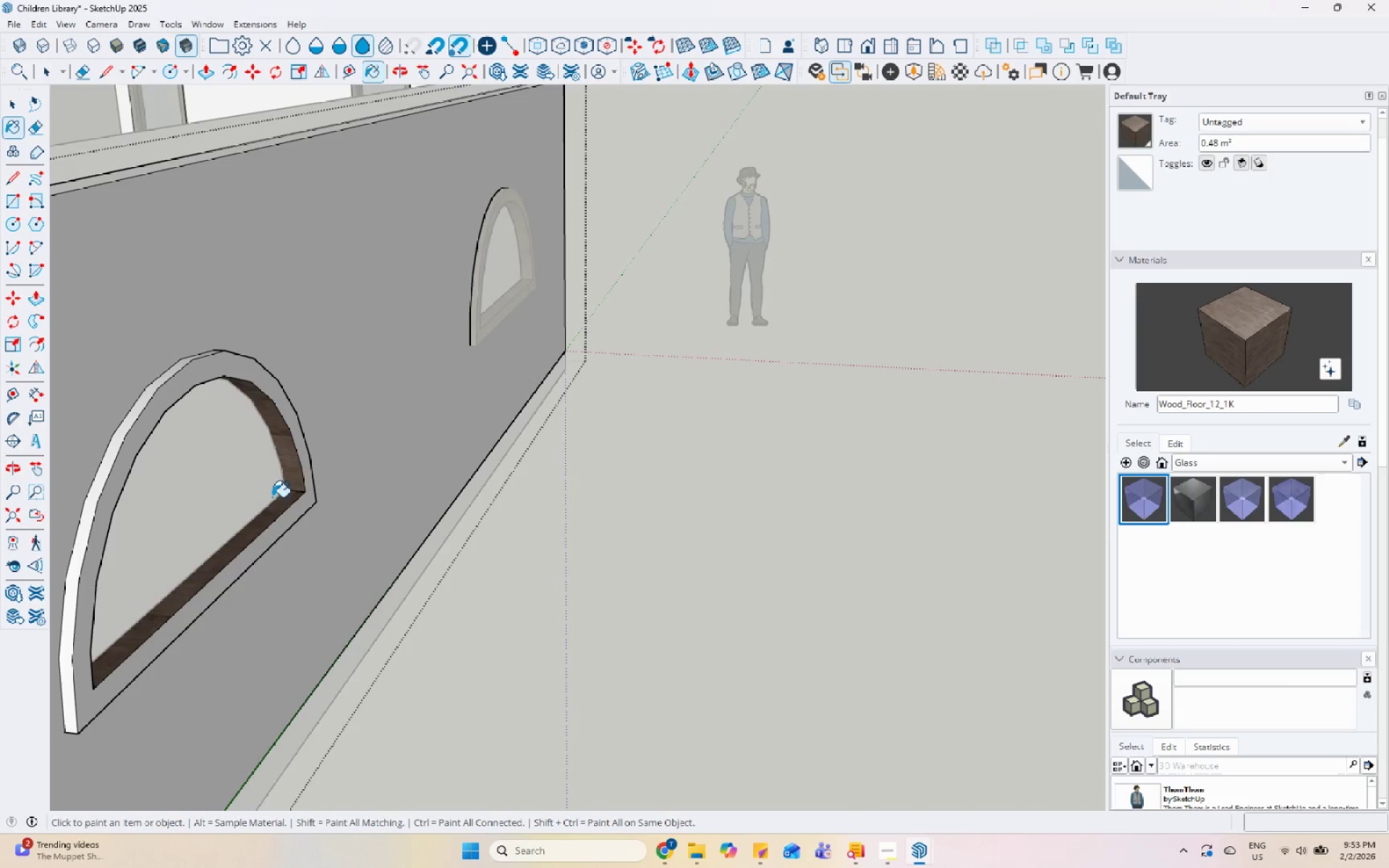 
key(Space)
 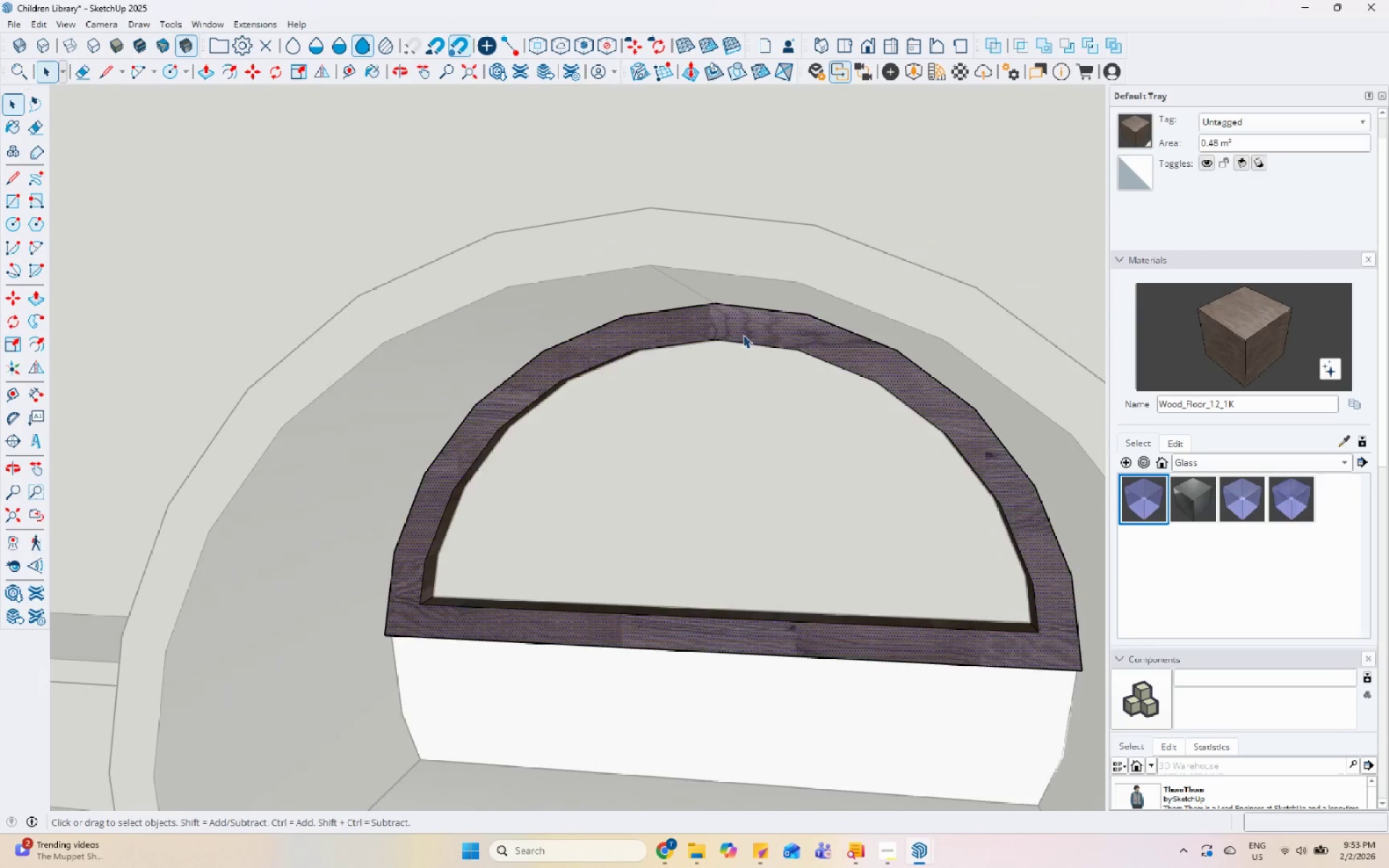 
key(Escape)
 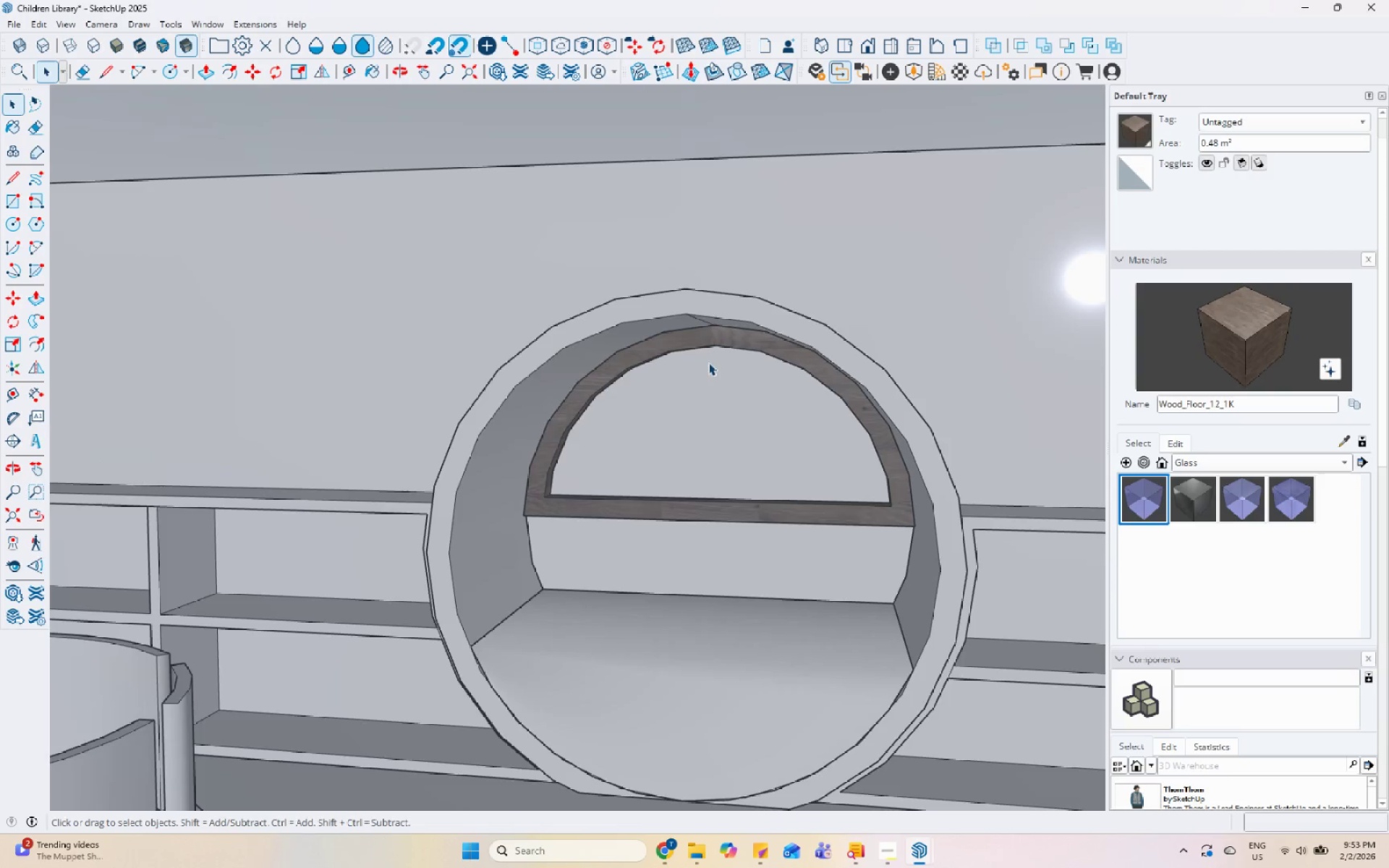 
key(Escape)
 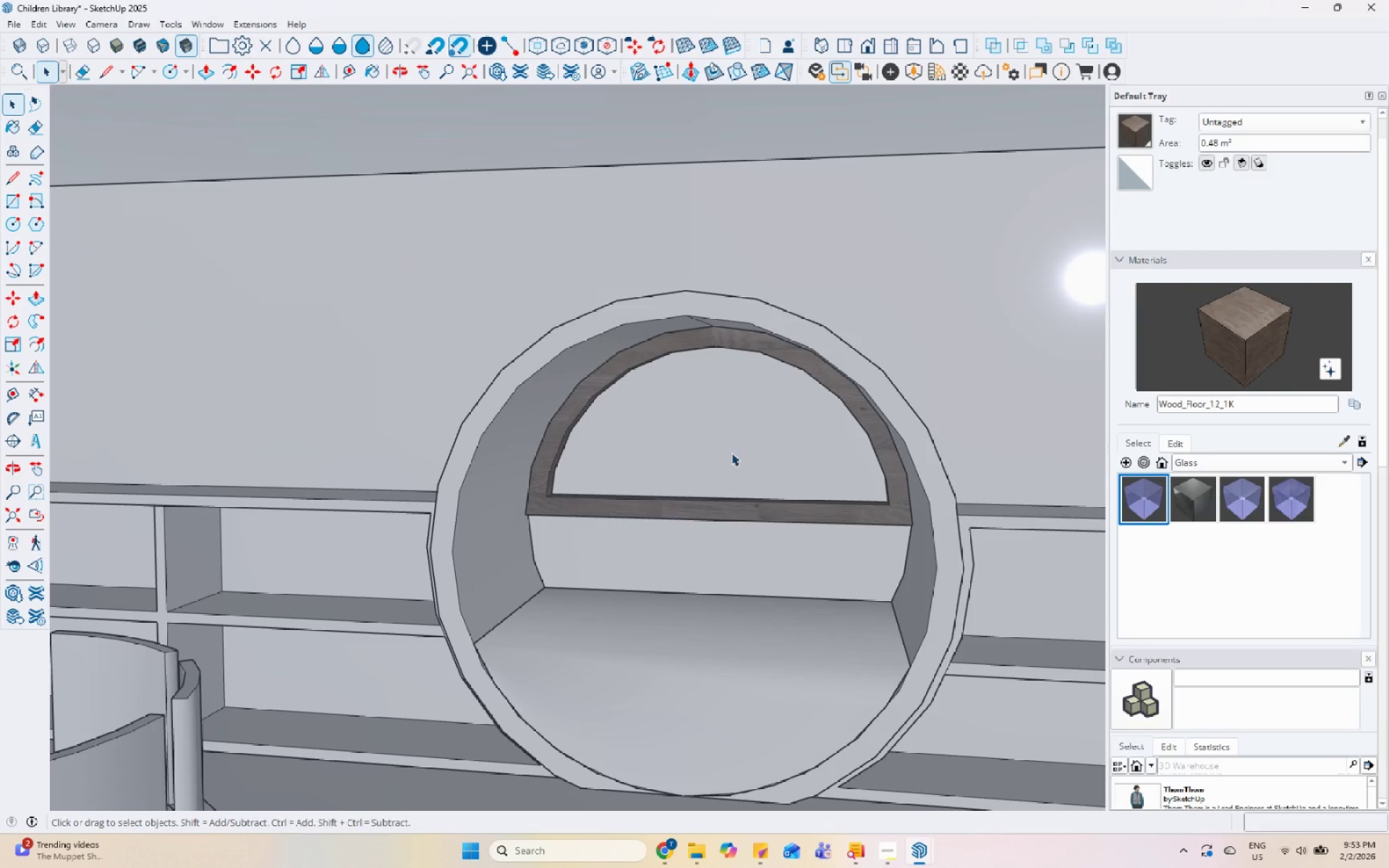 
key(Escape)
 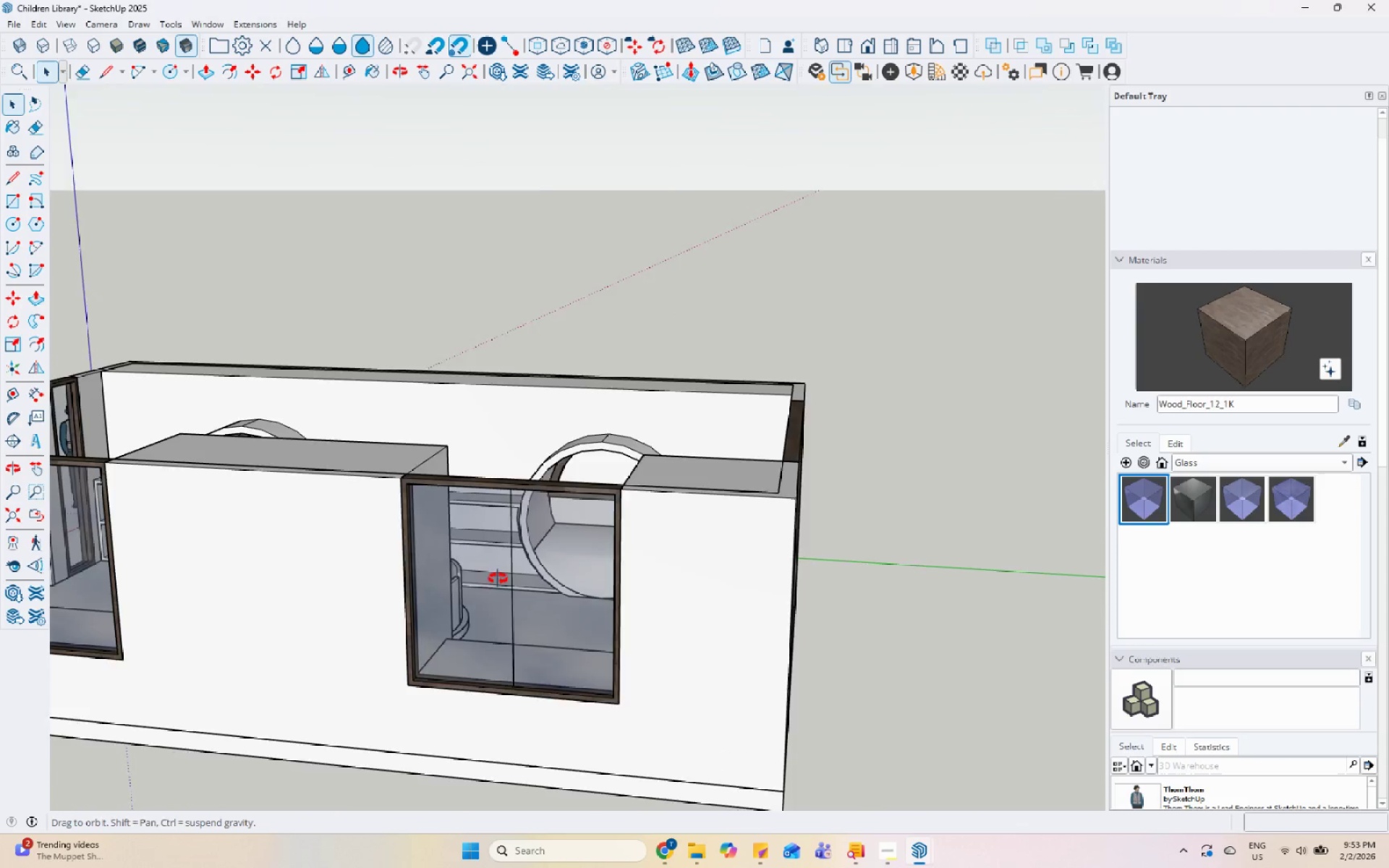 
scroll: coordinate [484, 507], scroll_direction: down, amount: 51.0
 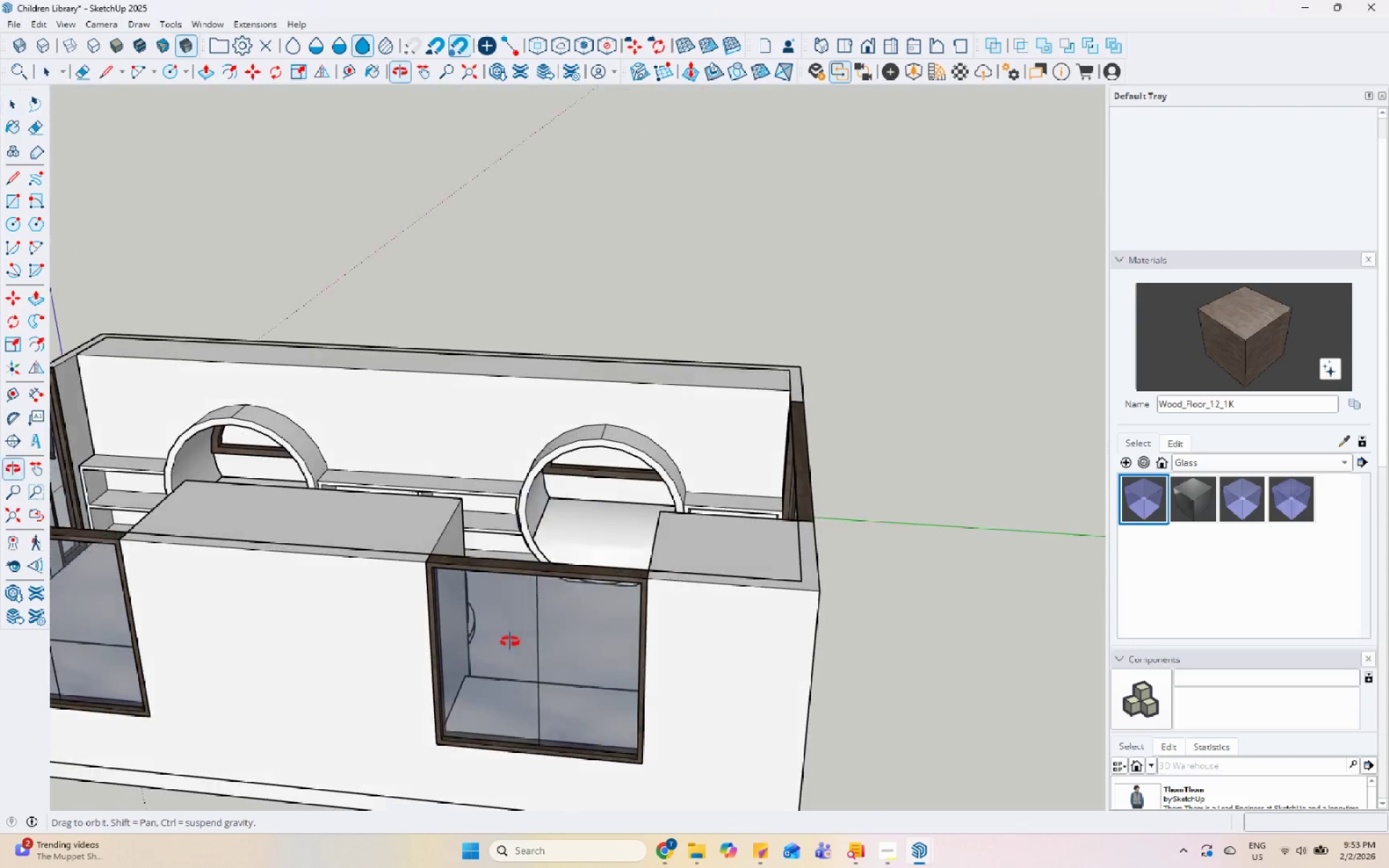 
scroll: coordinate [223, 657], scroll_direction: up, amount: 10.0
 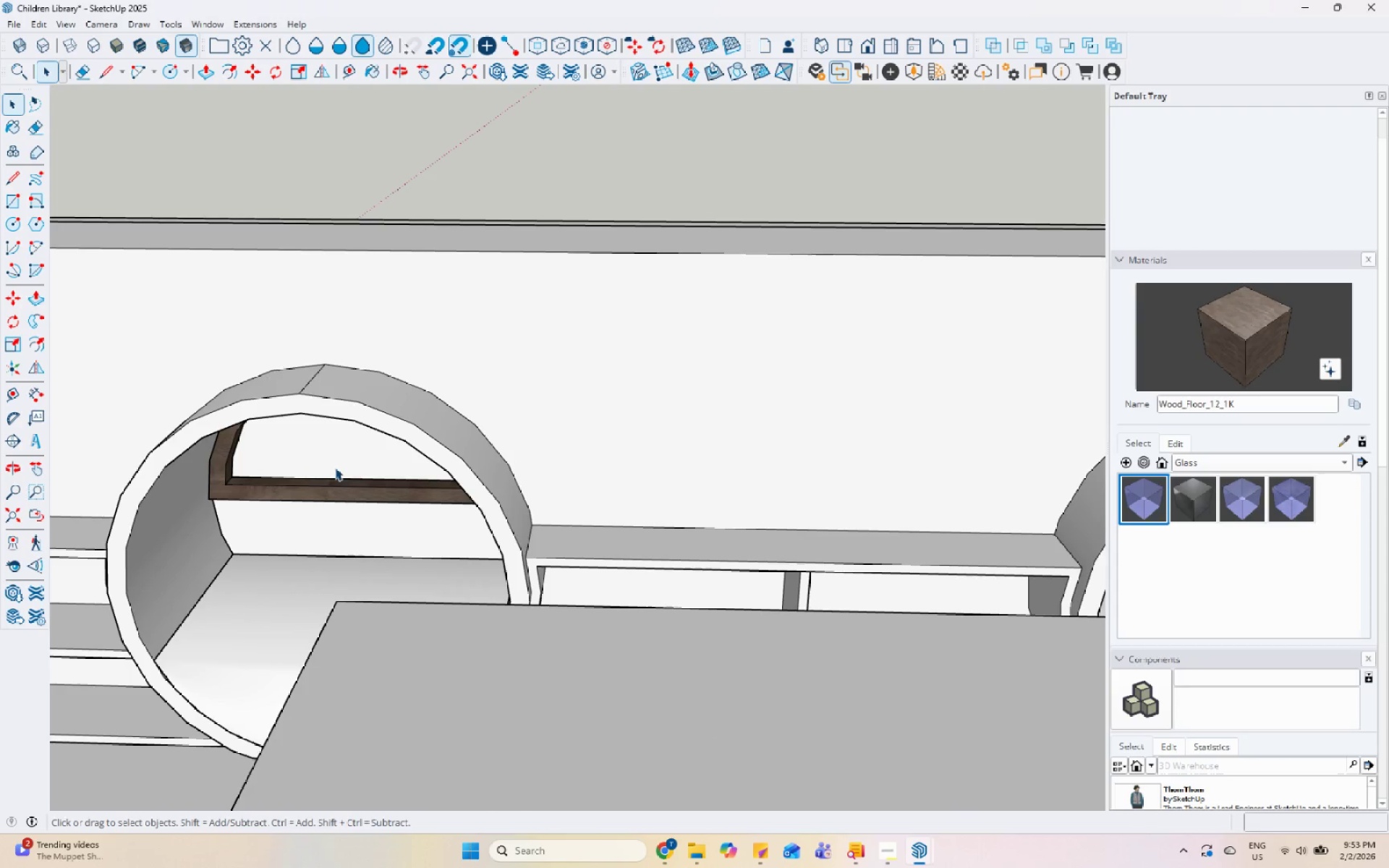 
double_click([336, 460])
 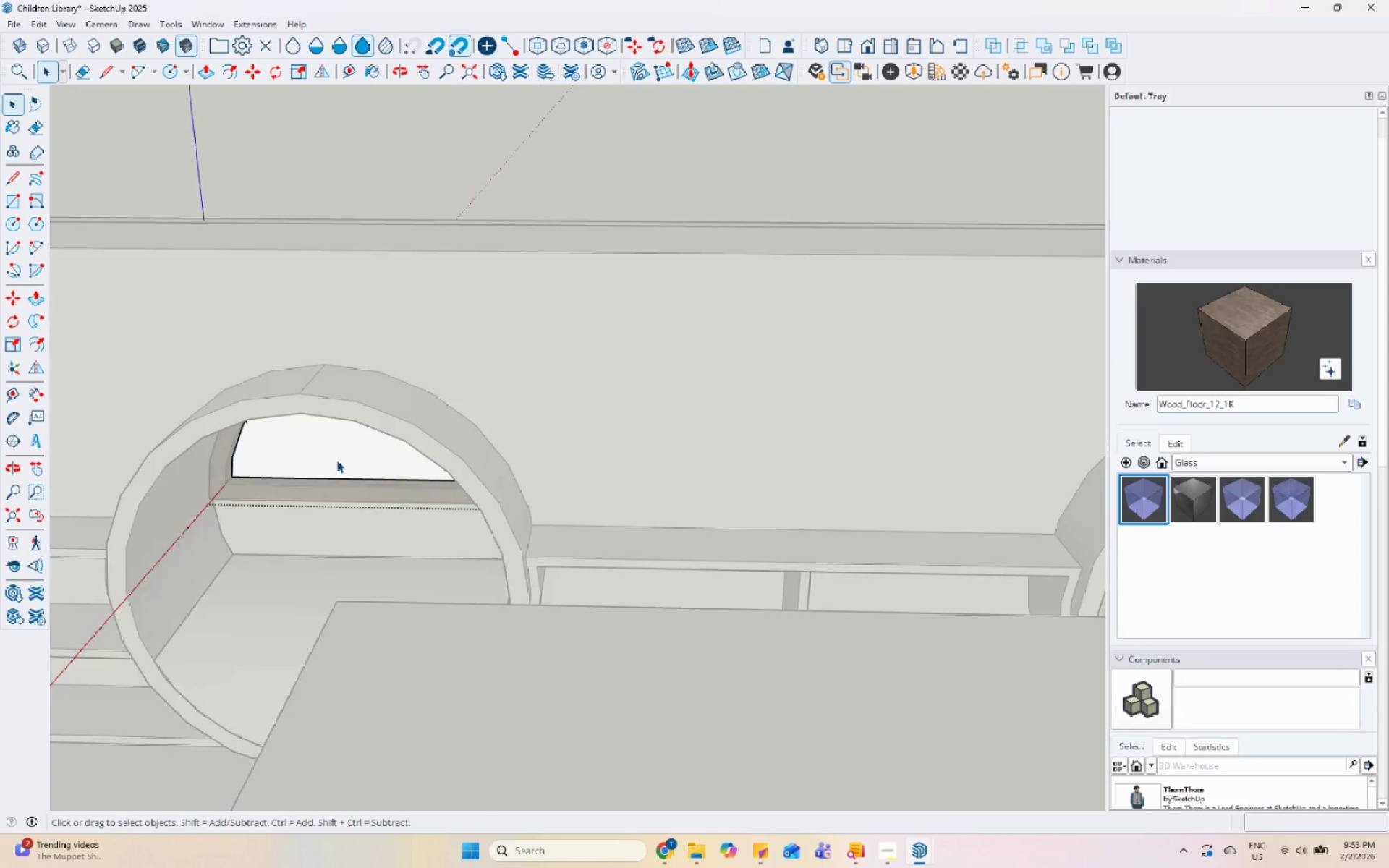 
triple_click([336, 460])
 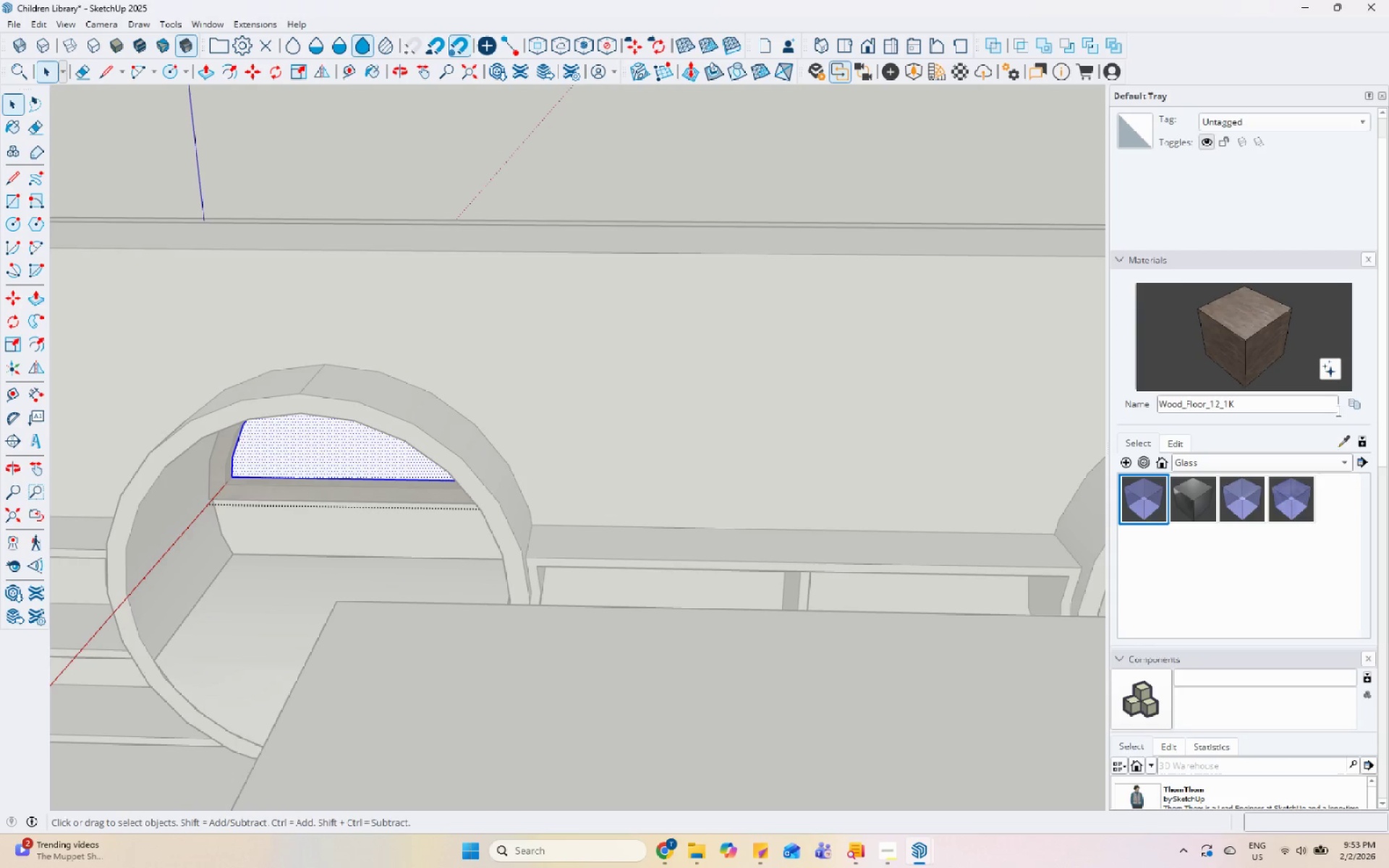 
left_click([1342, 438])
 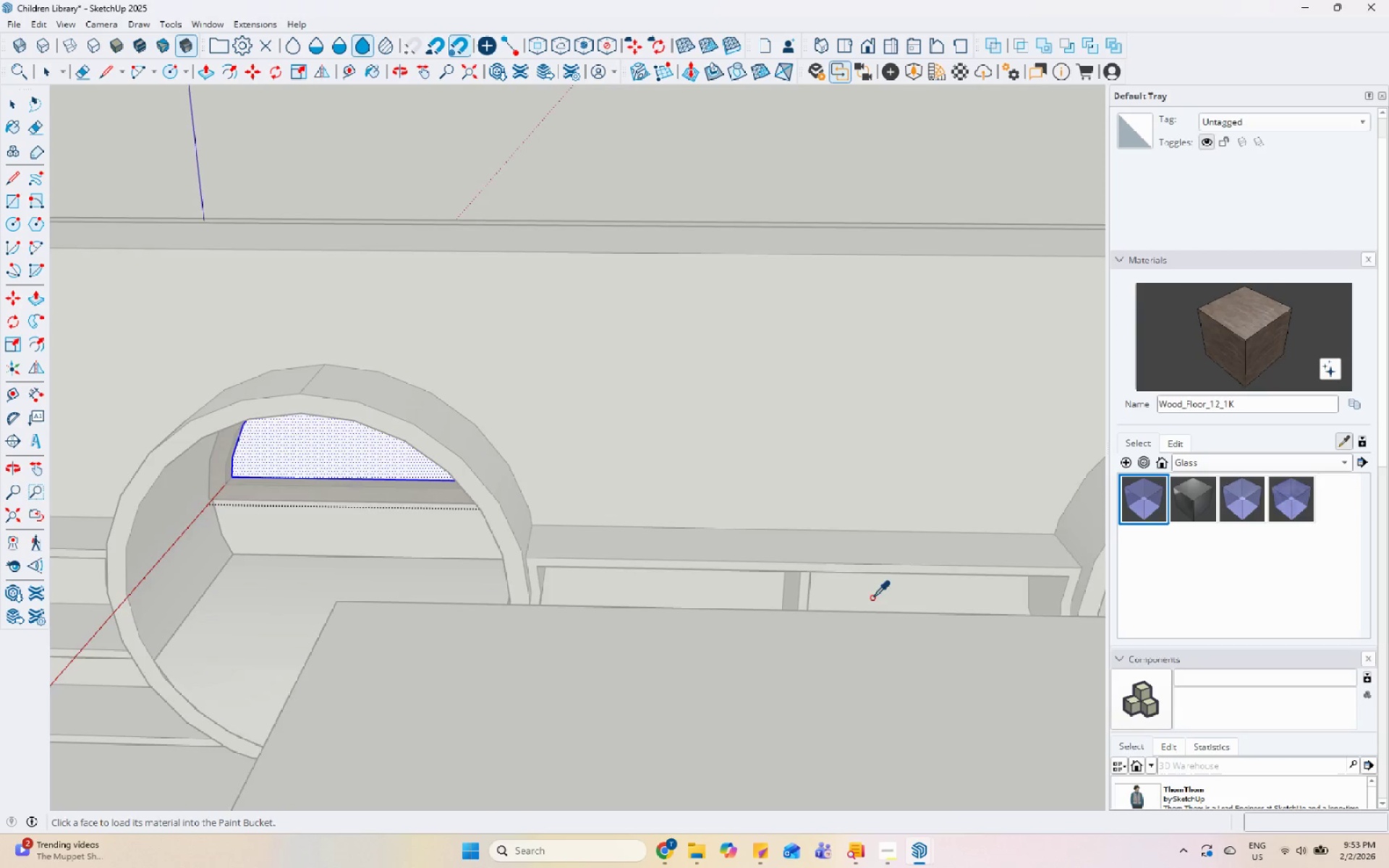 
scroll: coordinate [367, 647], scroll_direction: down, amount: 12.0
 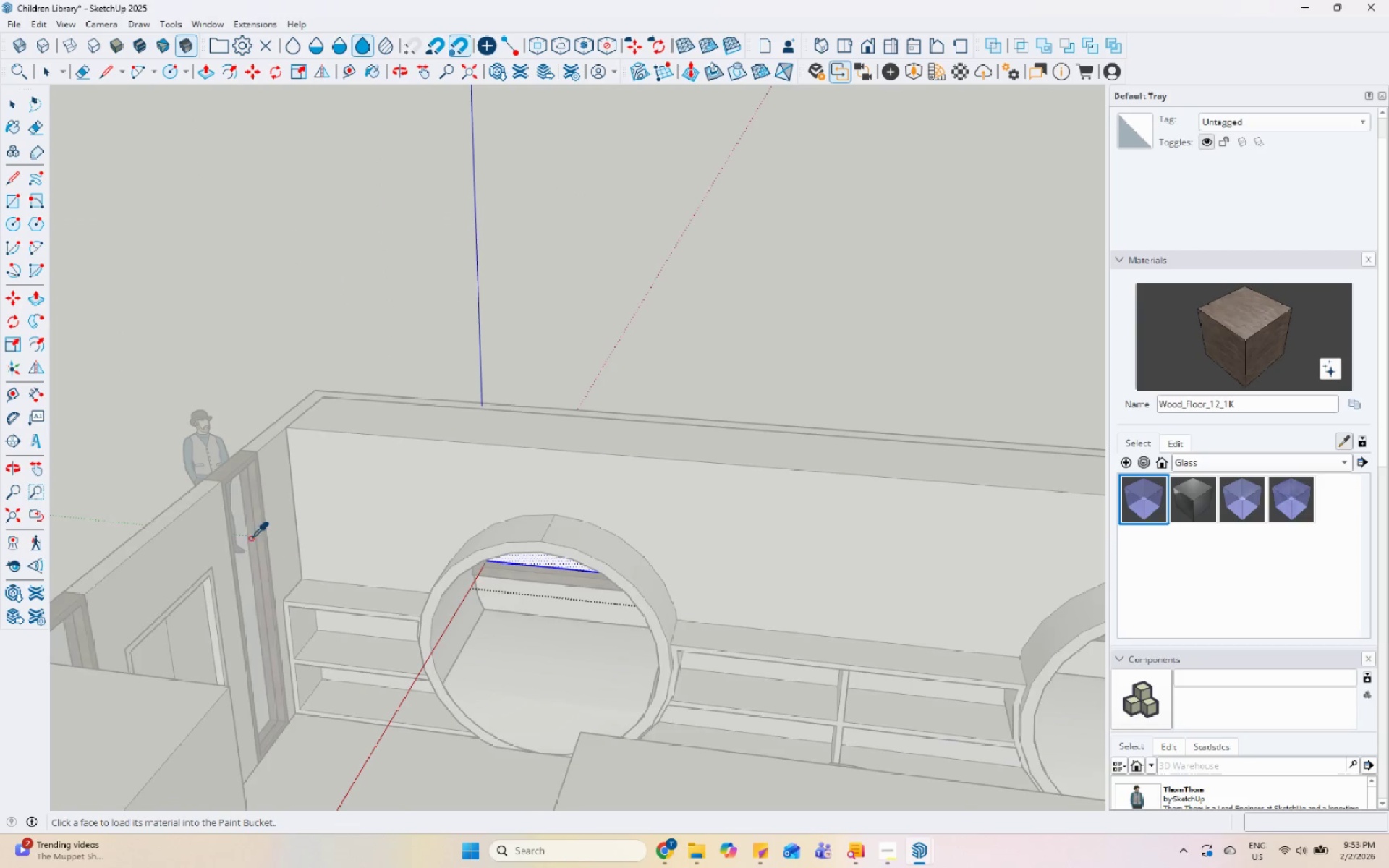 
left_click([244, 536])
 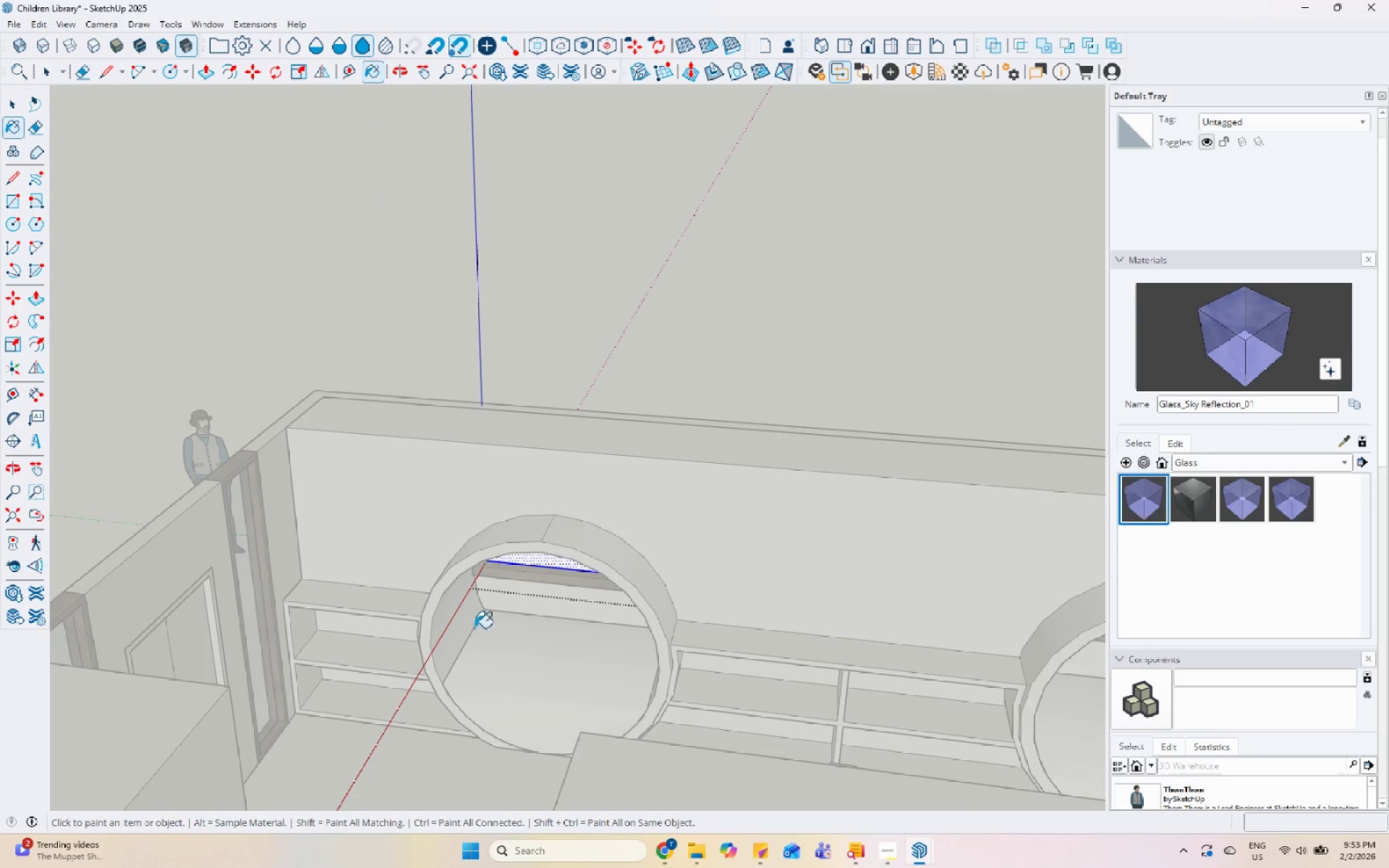 
left_click([561, 511])
 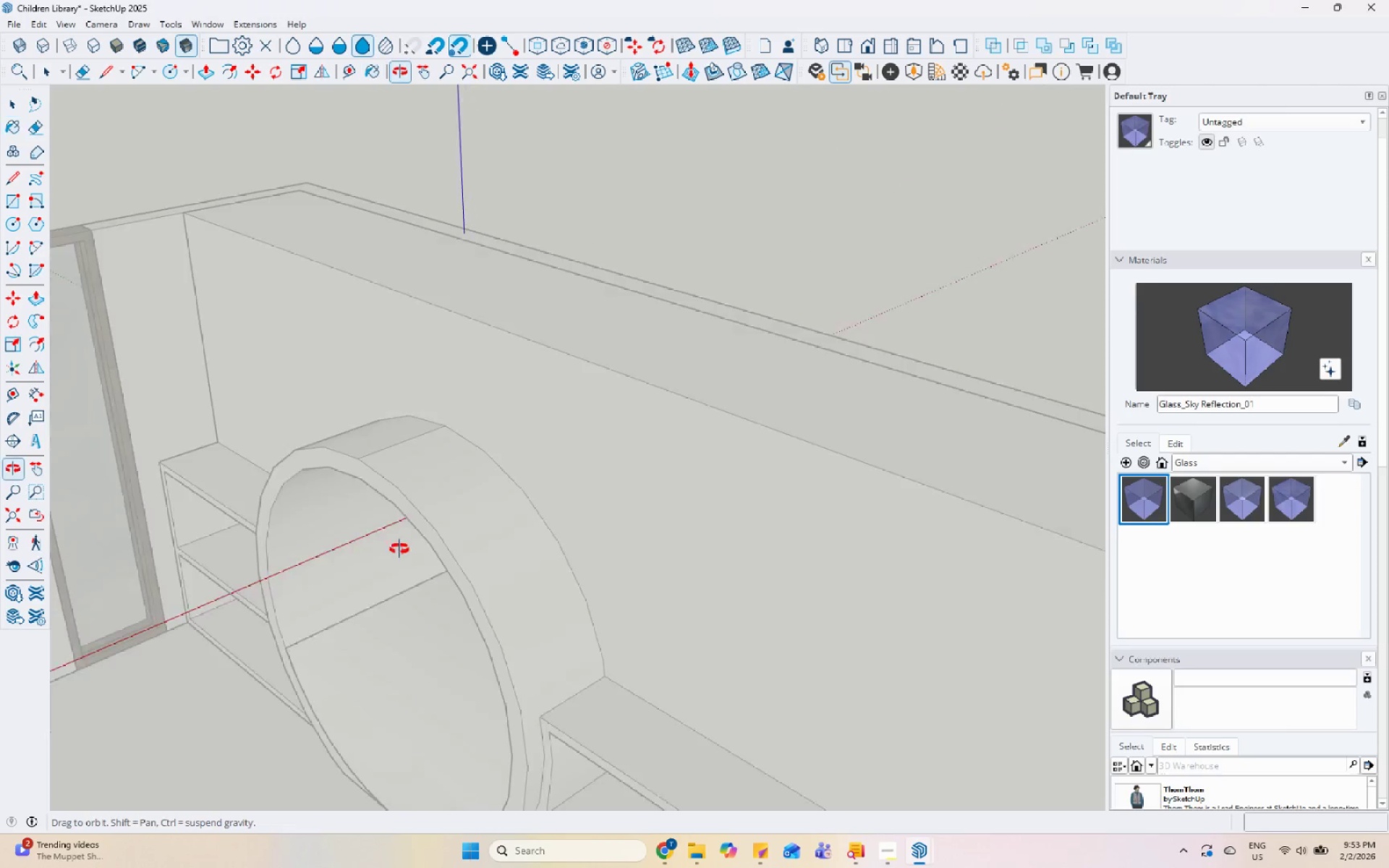 
scroll: coordinate [483, 631], scroll_direction: up, amount: 5.0
 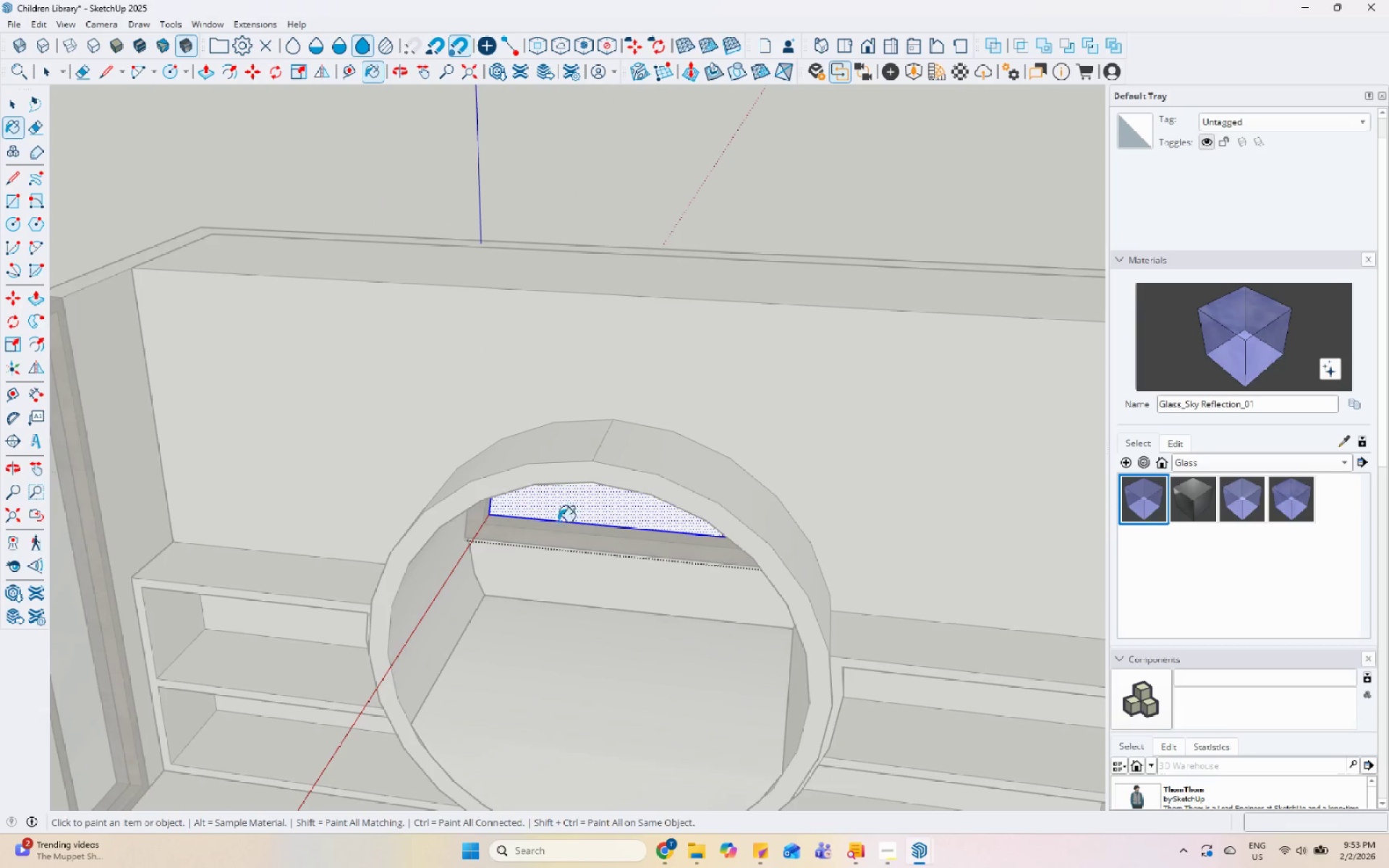 
key(Space)
 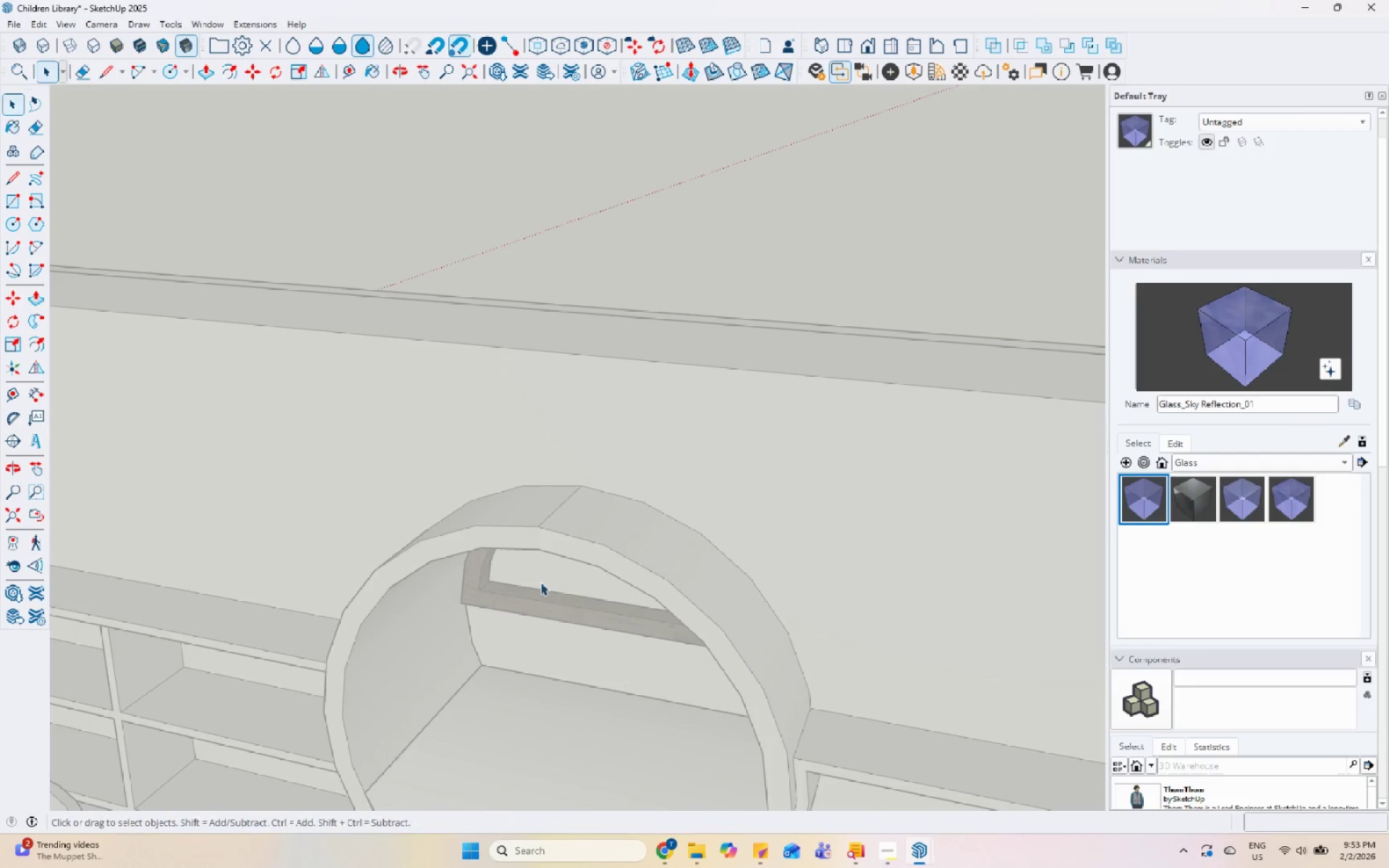 
left_click([540, 583])
 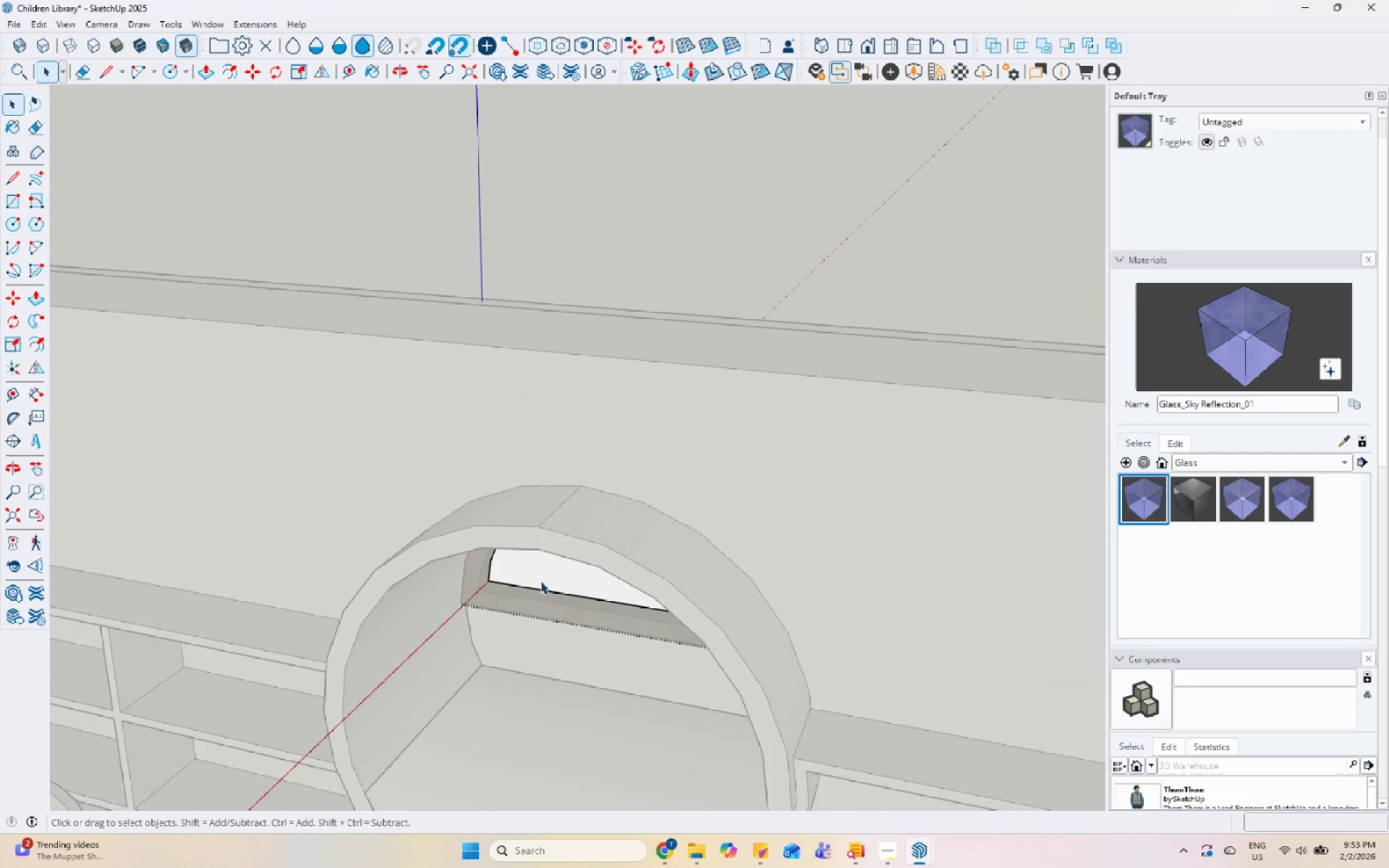 
scroll: coordinate [540, 605], scroll_direction: down, amount: 2.0
 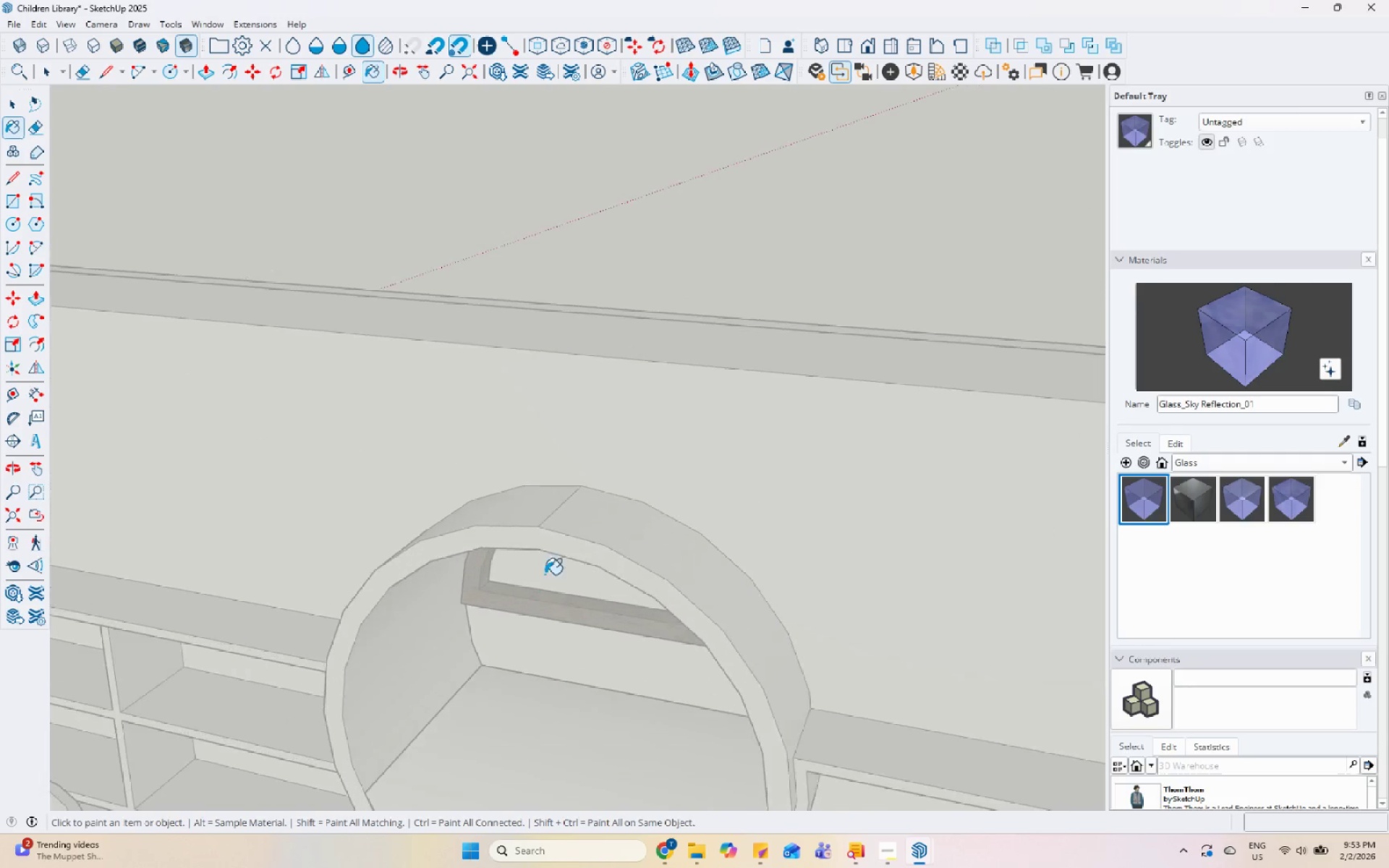 
triple_click([545, 574])
 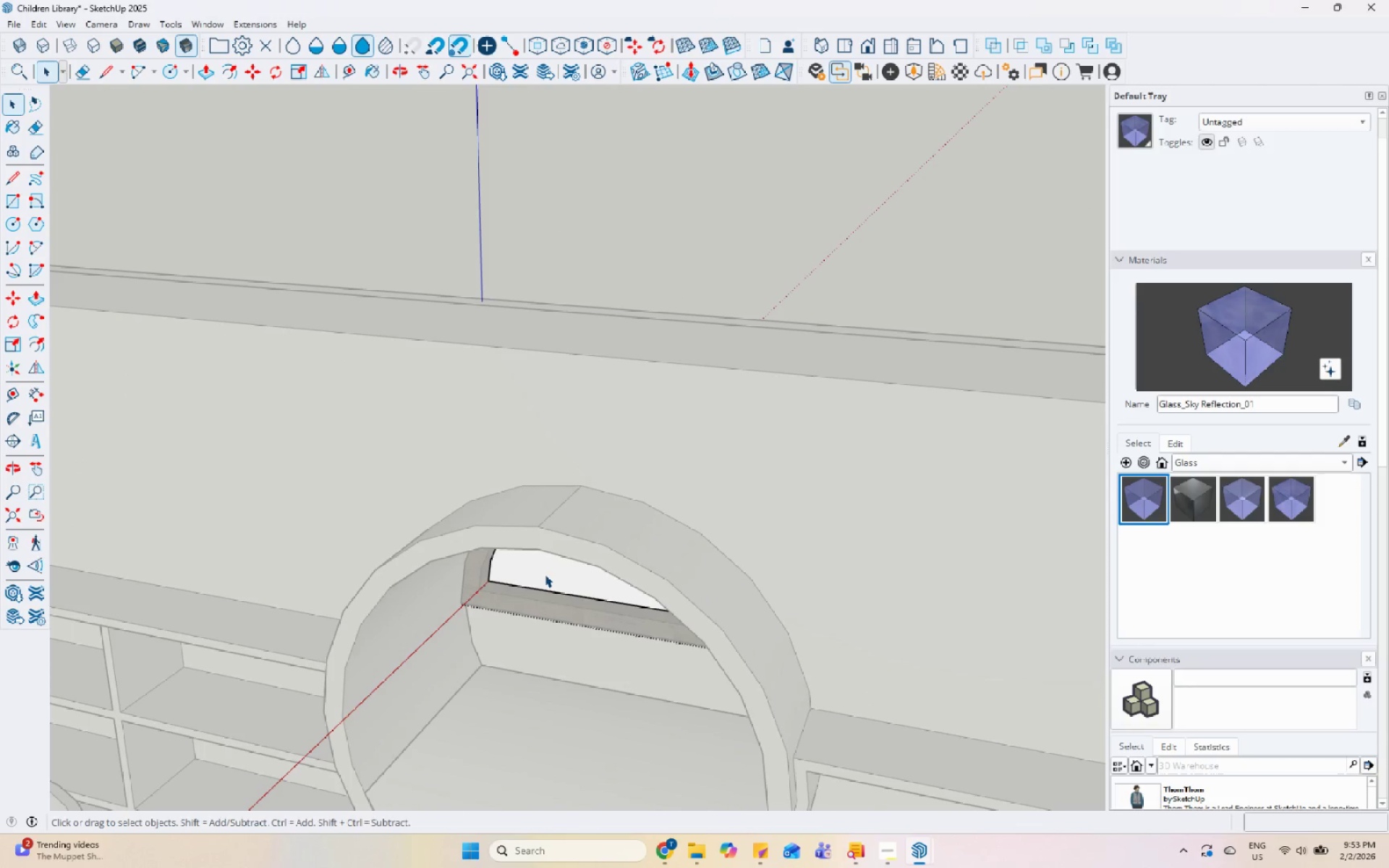 
triple_click([545, 574])
 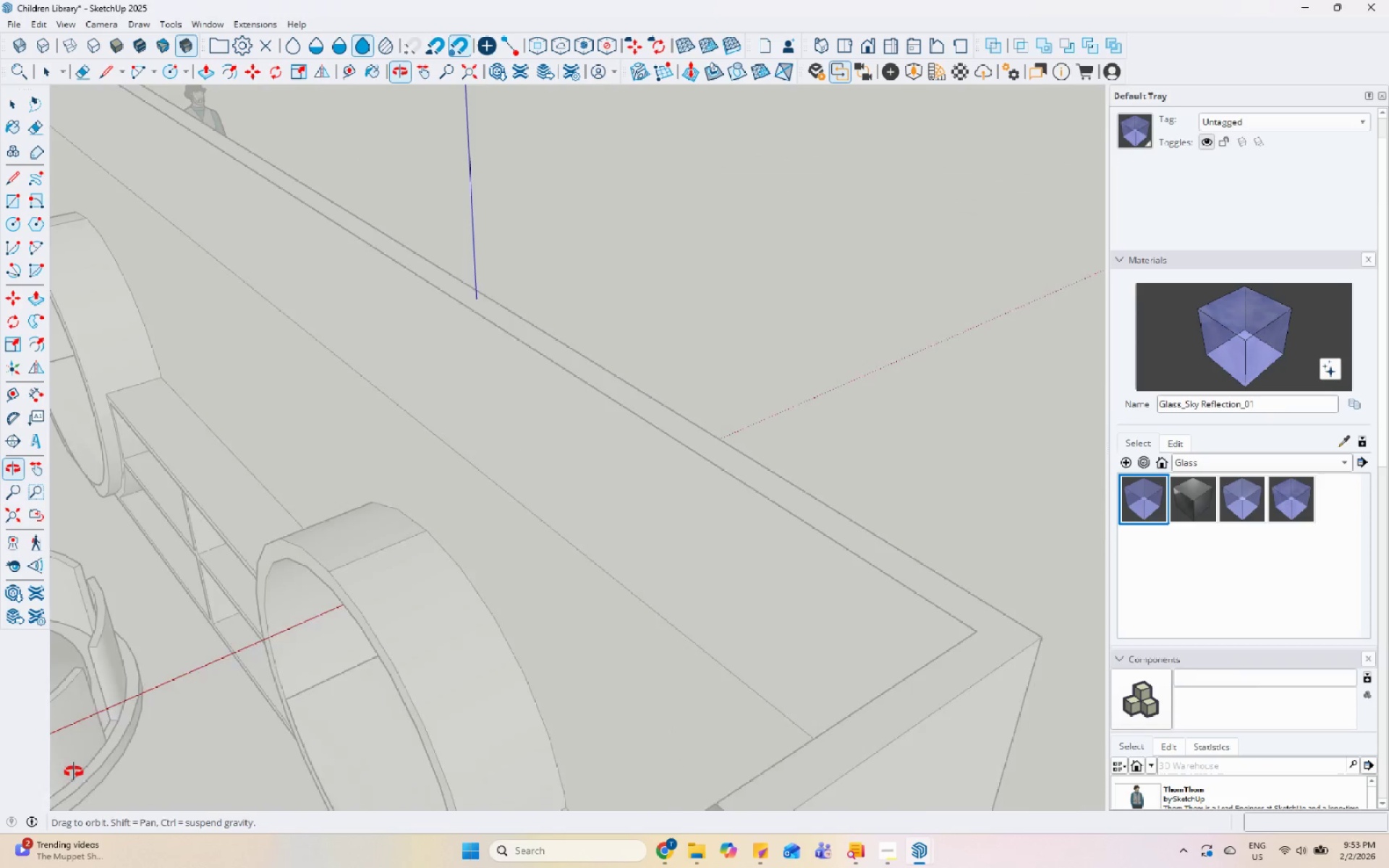 
left_click([539, 524])
 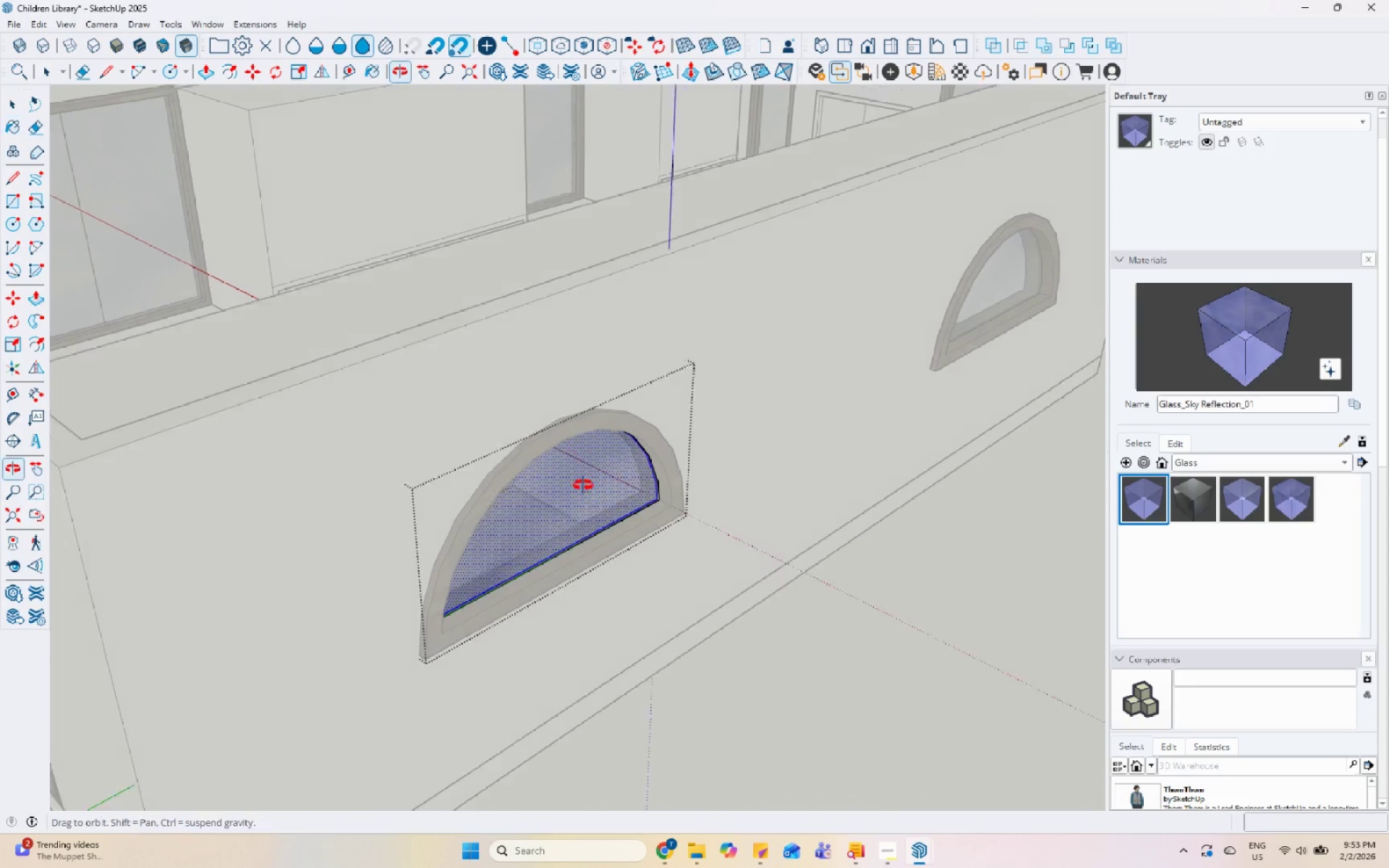 
key(Space)
 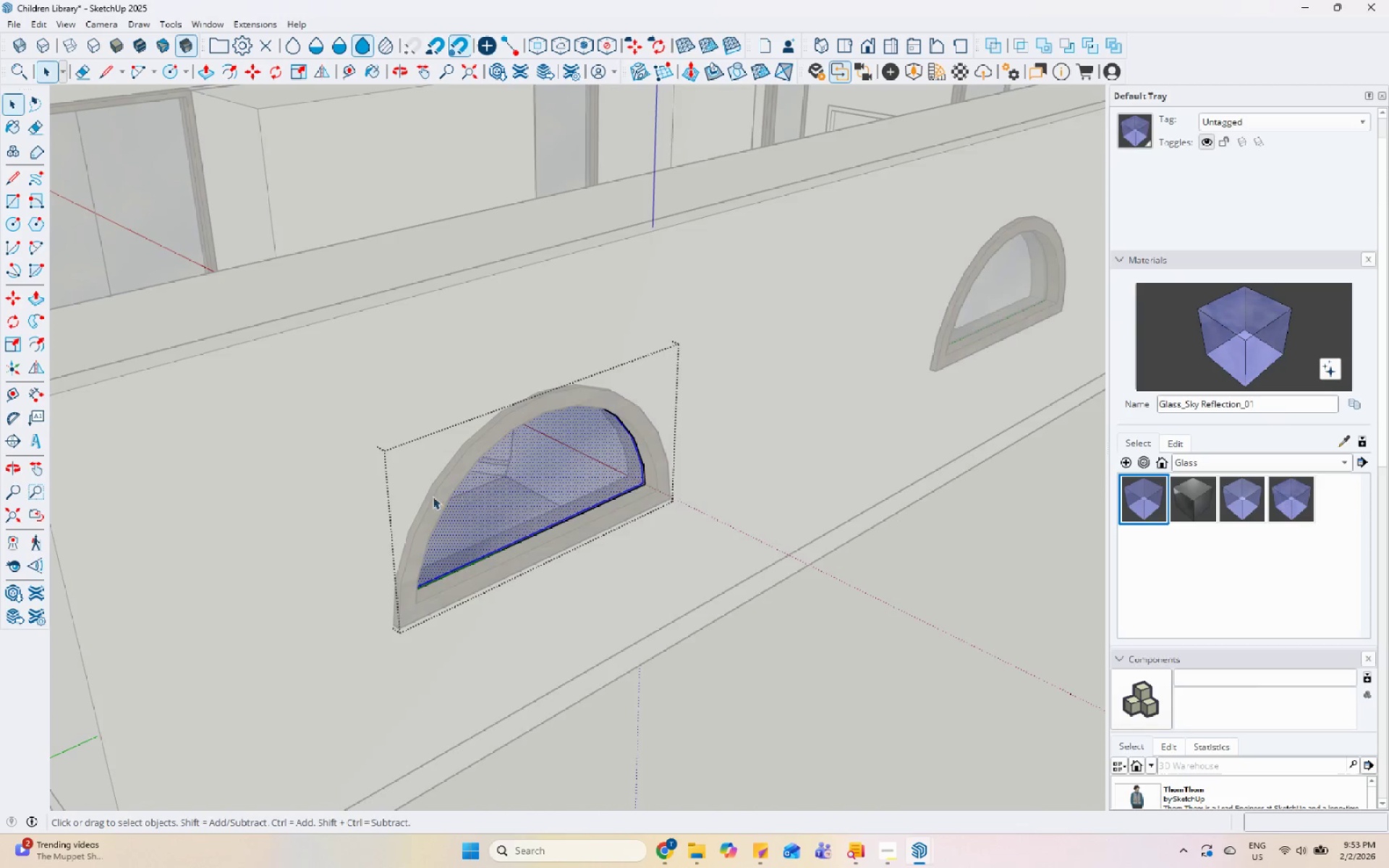 
key(Escape)
 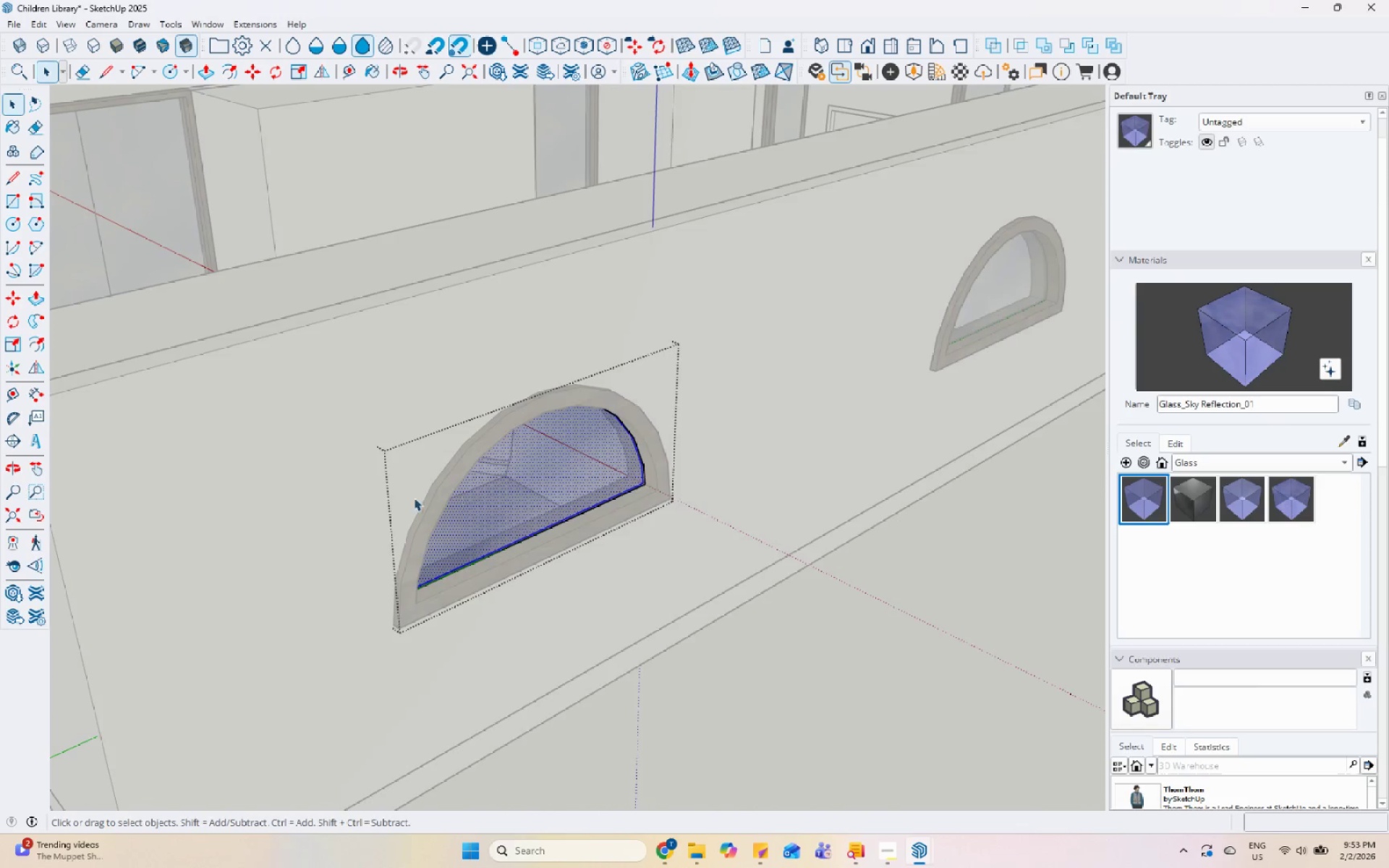 
key(Escape)
 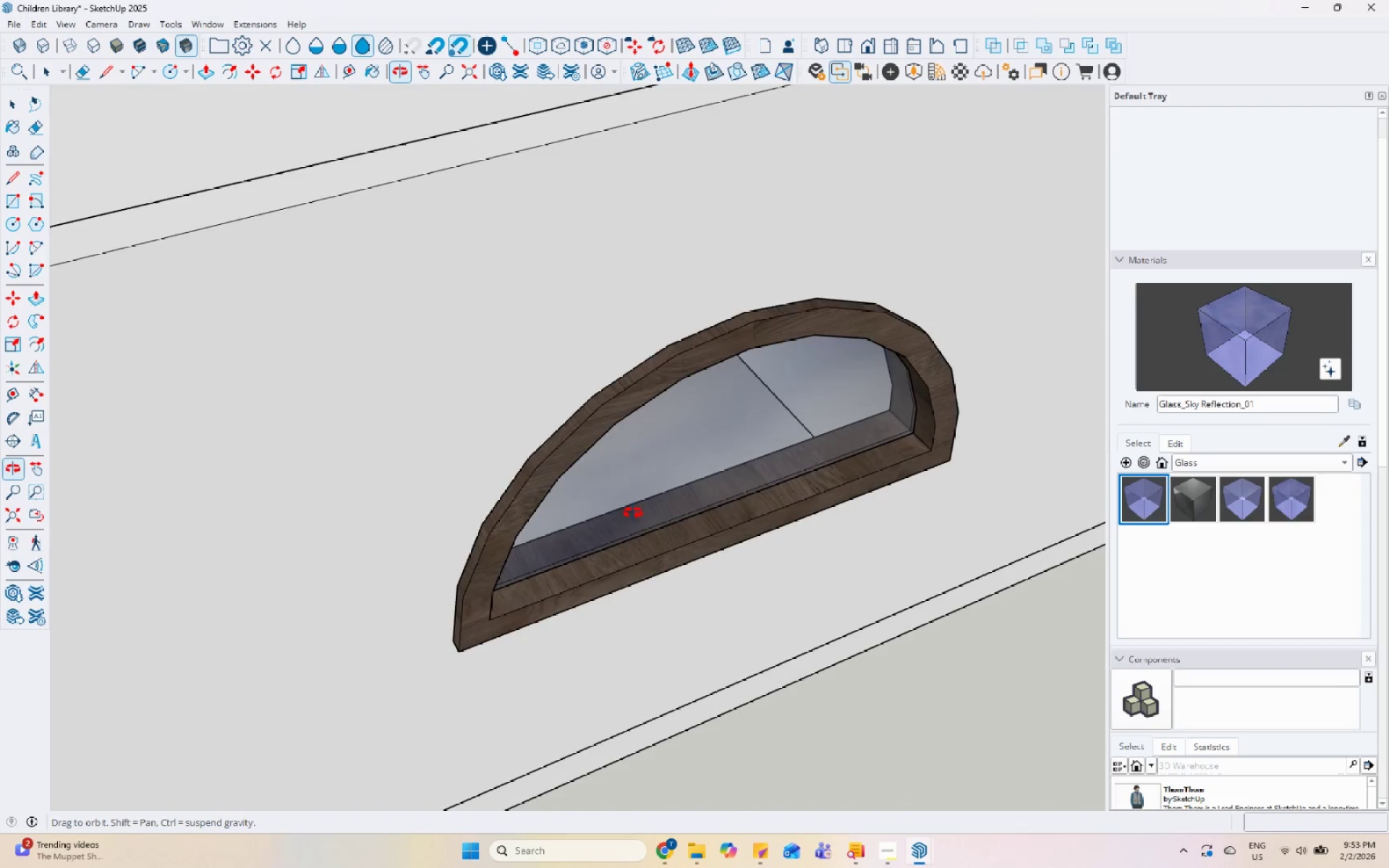 
scroll: coordinate [754, 368], scroll_direction: up, amount: 7.0
 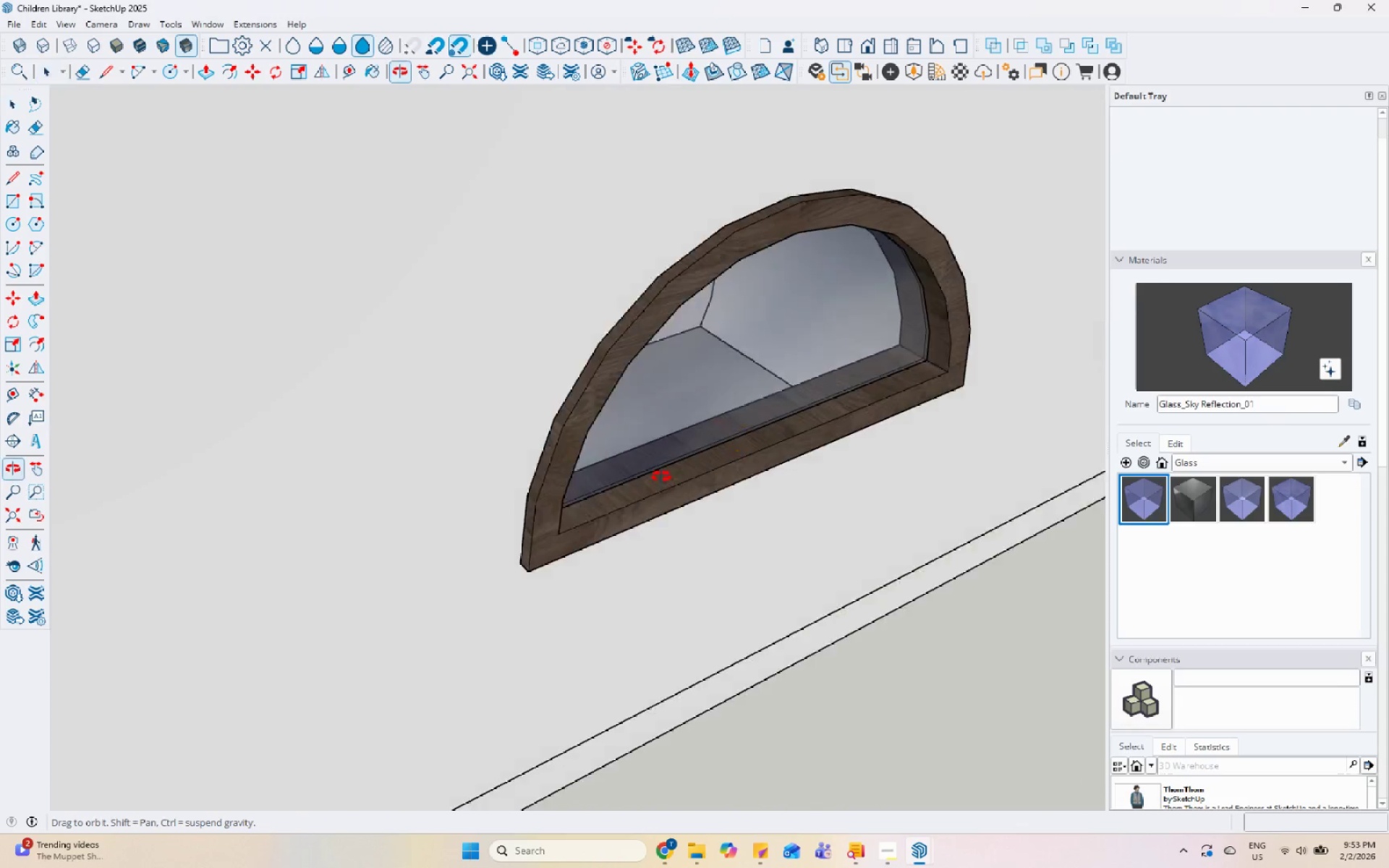 
scroll: coordinate [666, 413], scroll_direction: down, amount: 13.0
 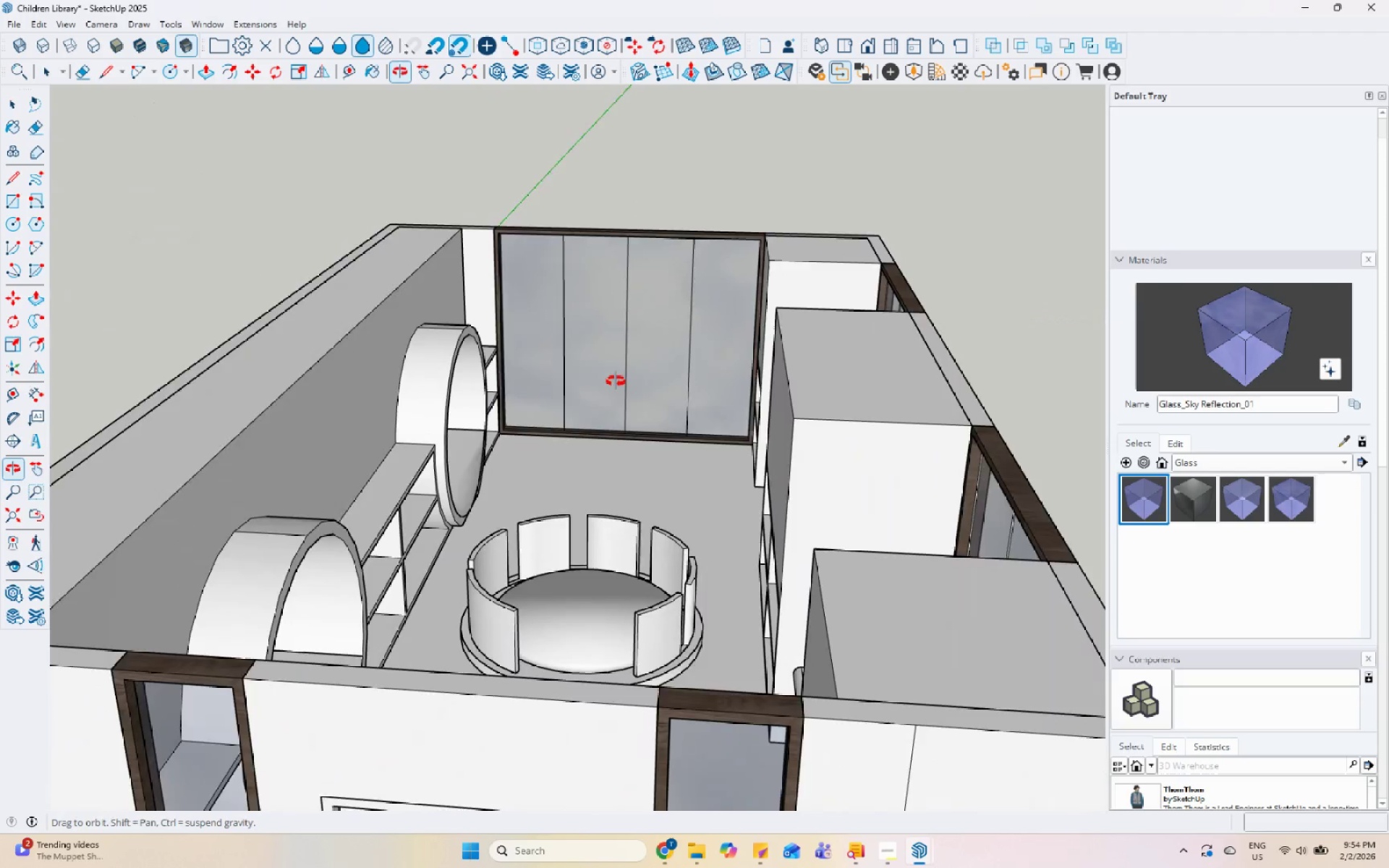 
scroll: coordinate [598, 594], scroll_direction: none, amount: 0.0
 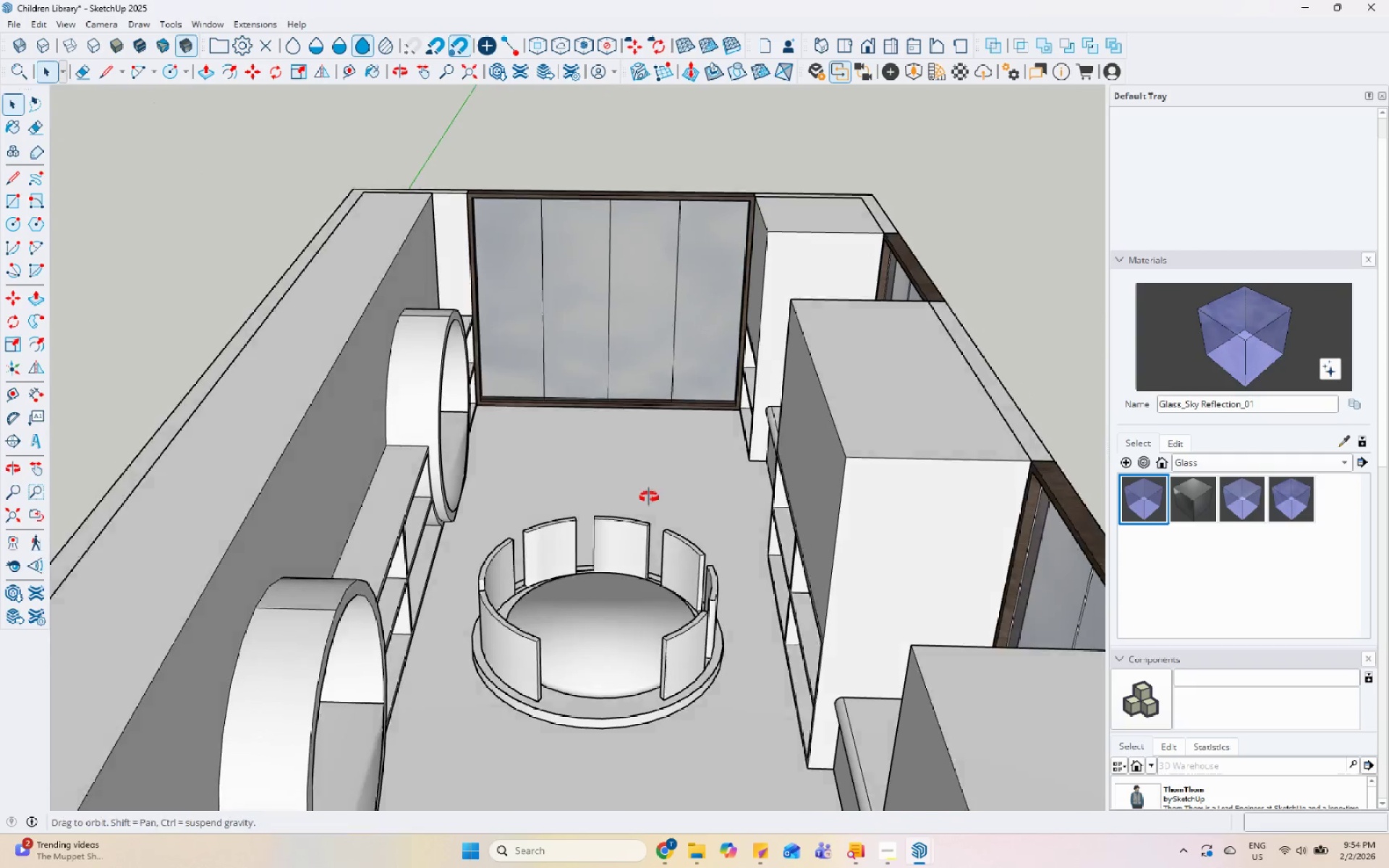 
scroll: coordinate [666, 381], scroll_direction: up, amount: 6.0
 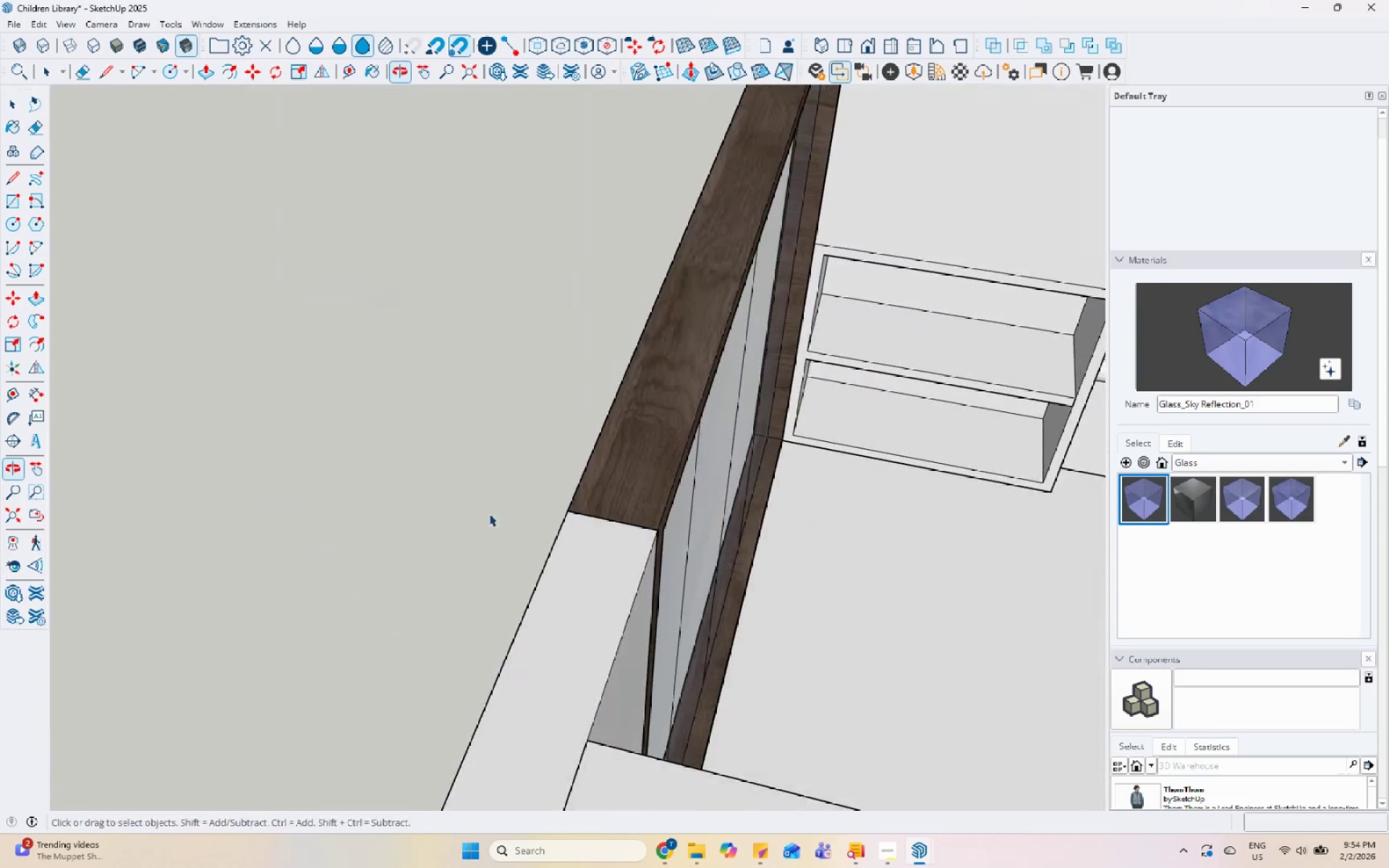 
scroll: coordinate [662, 616], scroll_direction: down, amount: 5.0
 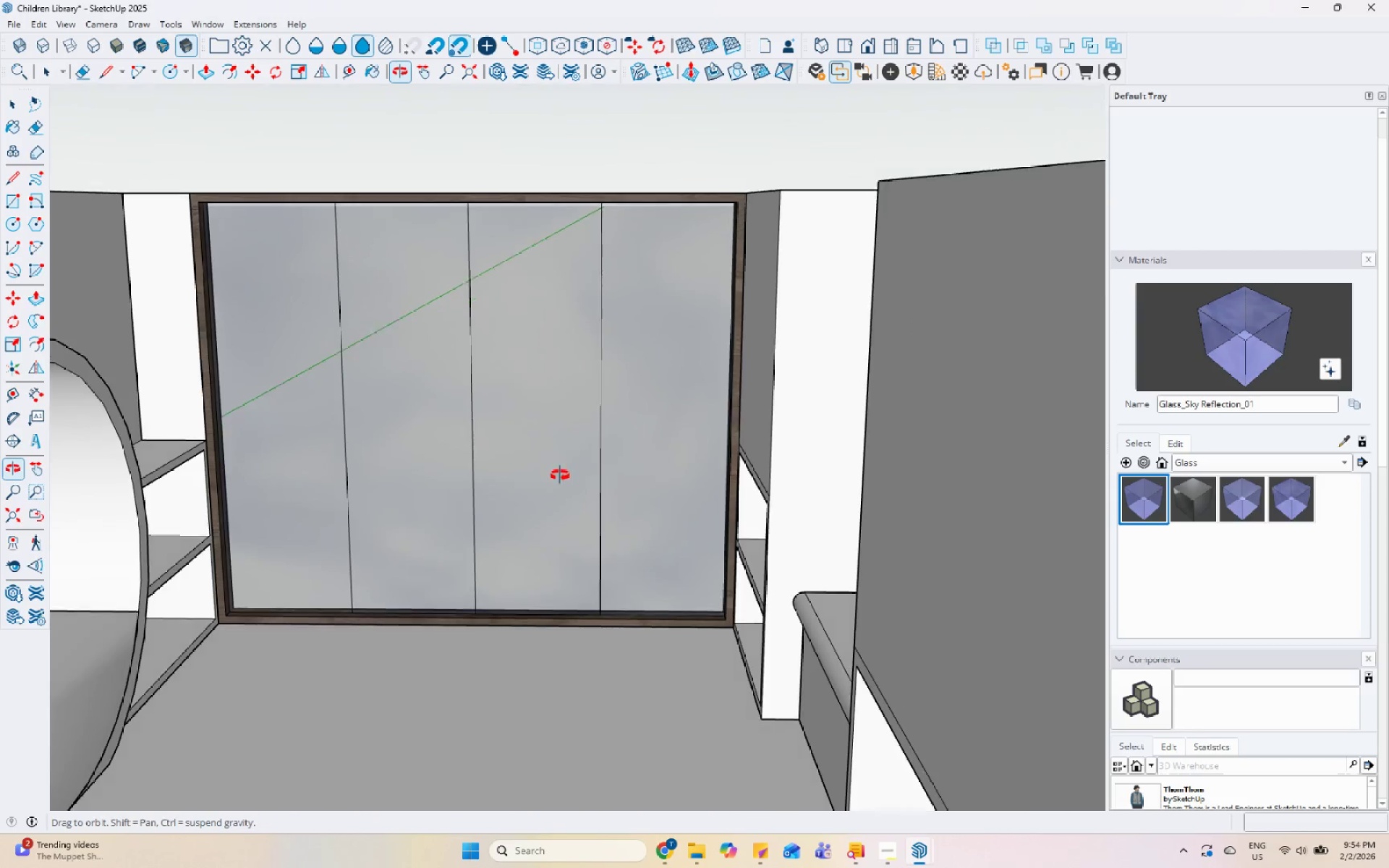 
scroll: coordinate [629, 463], scroll_direction: up, amount: 1.0
 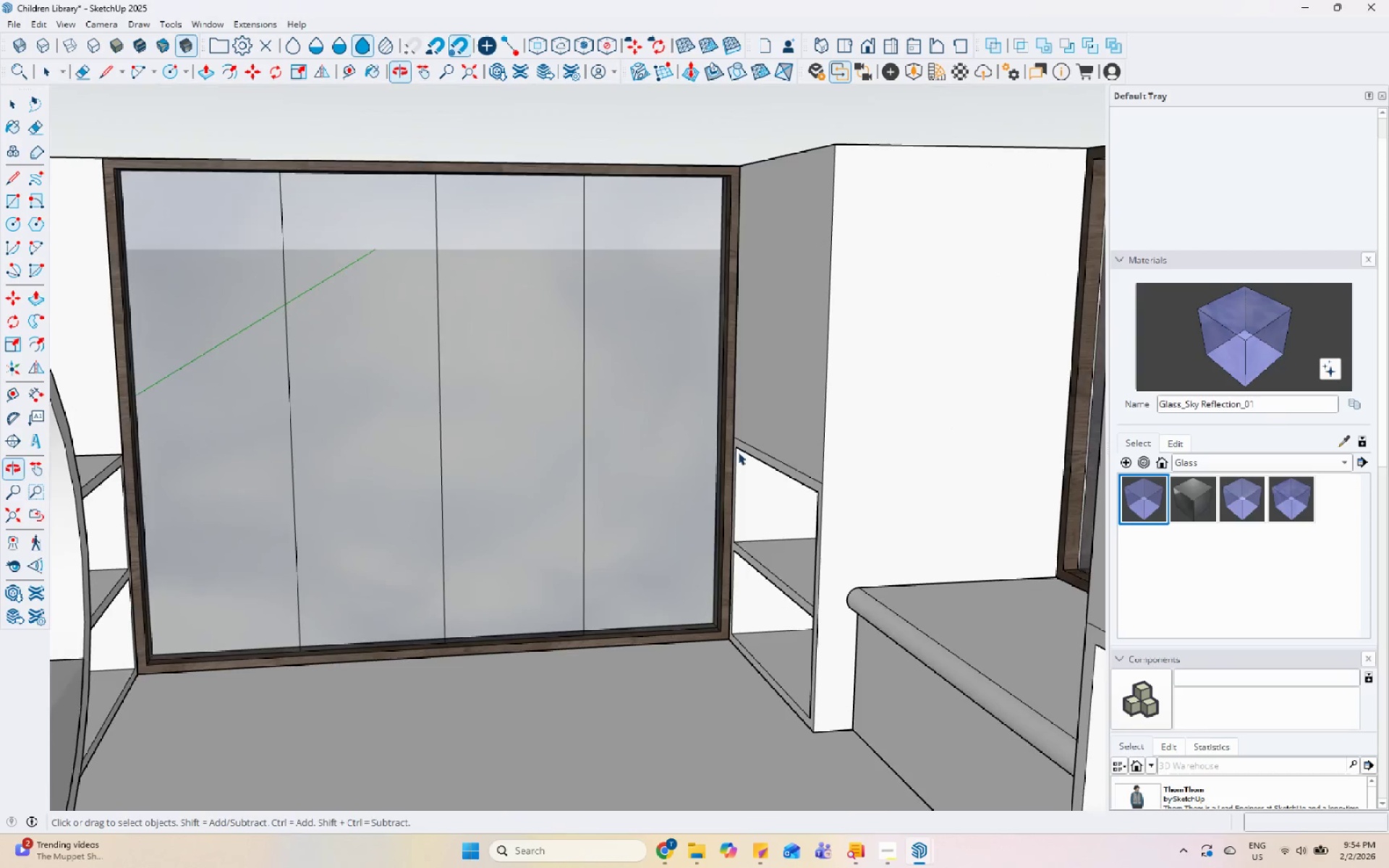 
scroll: coordinate [749, 458], scroll_direction: down, amount: 4.0
 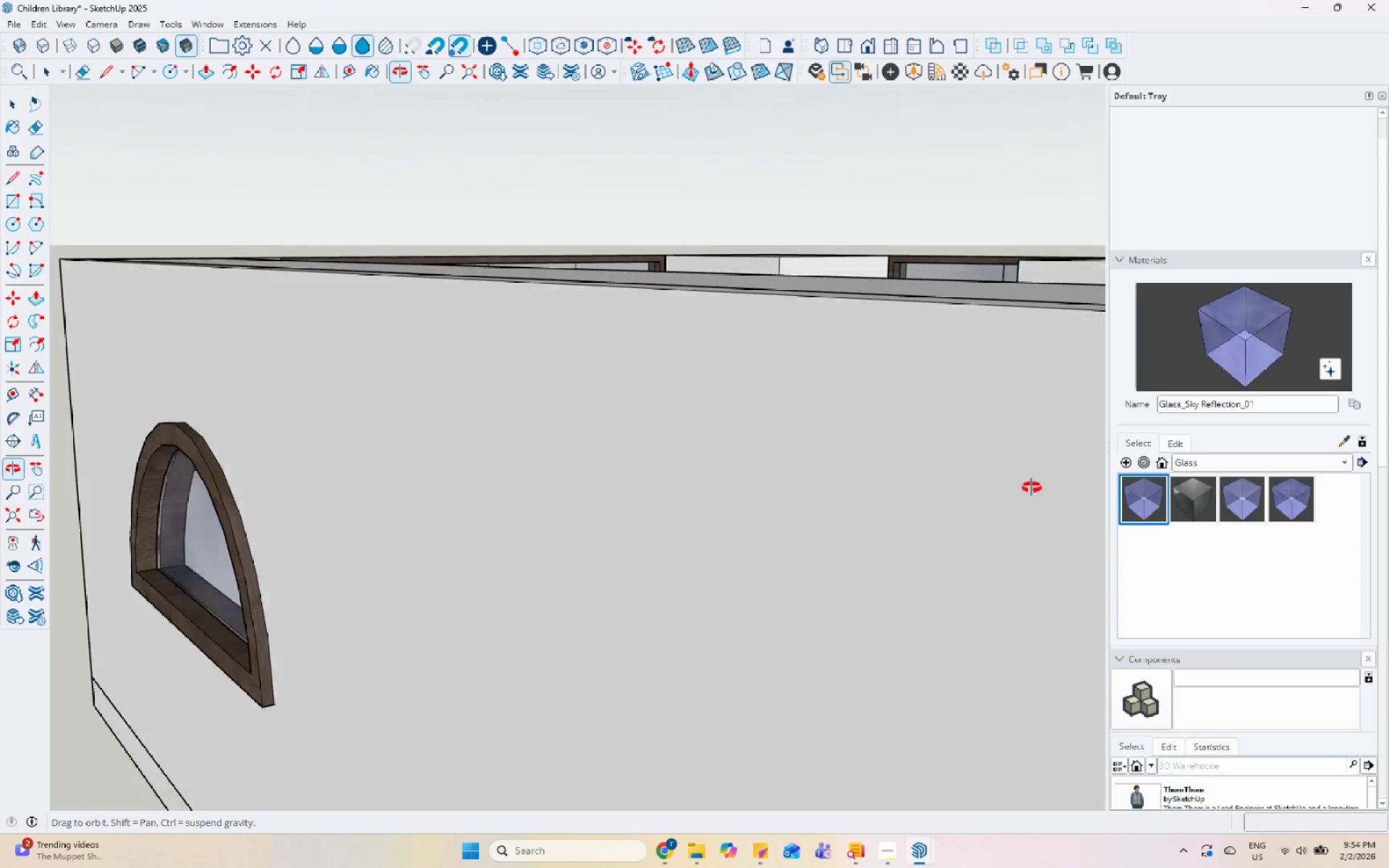 
scroll: coordinate [951, 432], scroll_direction: up, amount: 9.0
 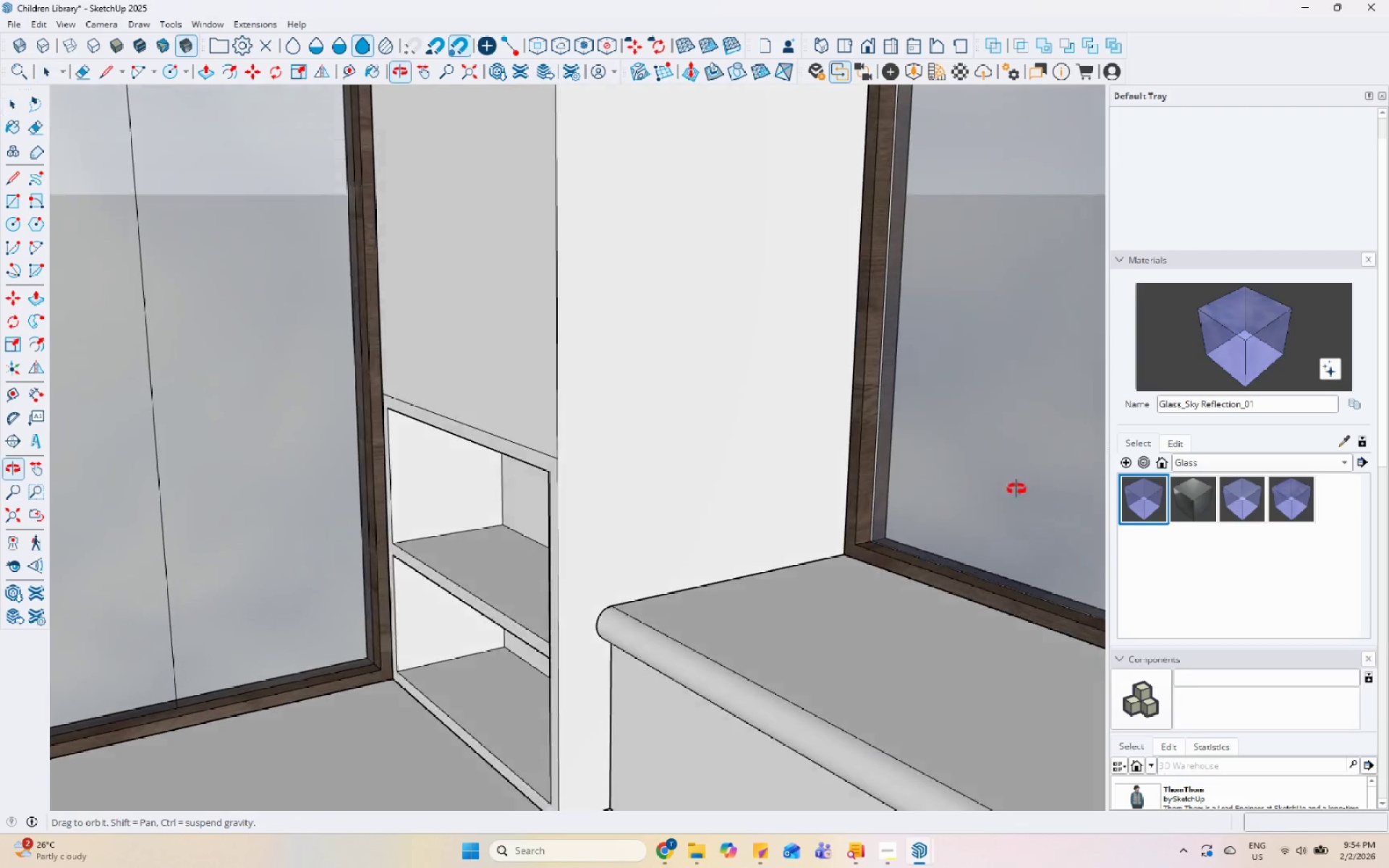 
scroll: coordinate [572, 535], scroll_direction: down, amount: 9.0
 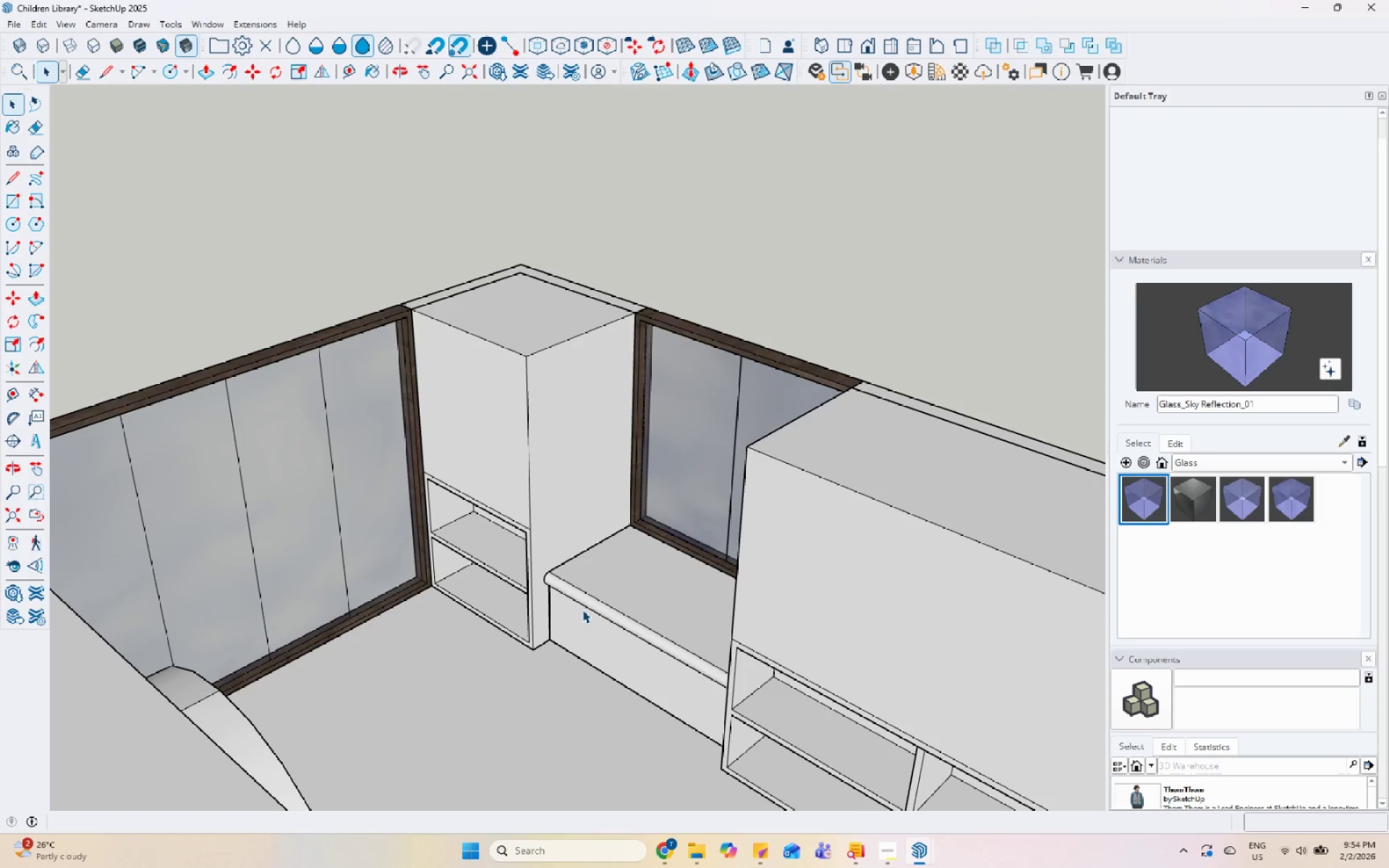 
scroll: coordinate [582, 610], scroll_direction: none, amount: 0.0
 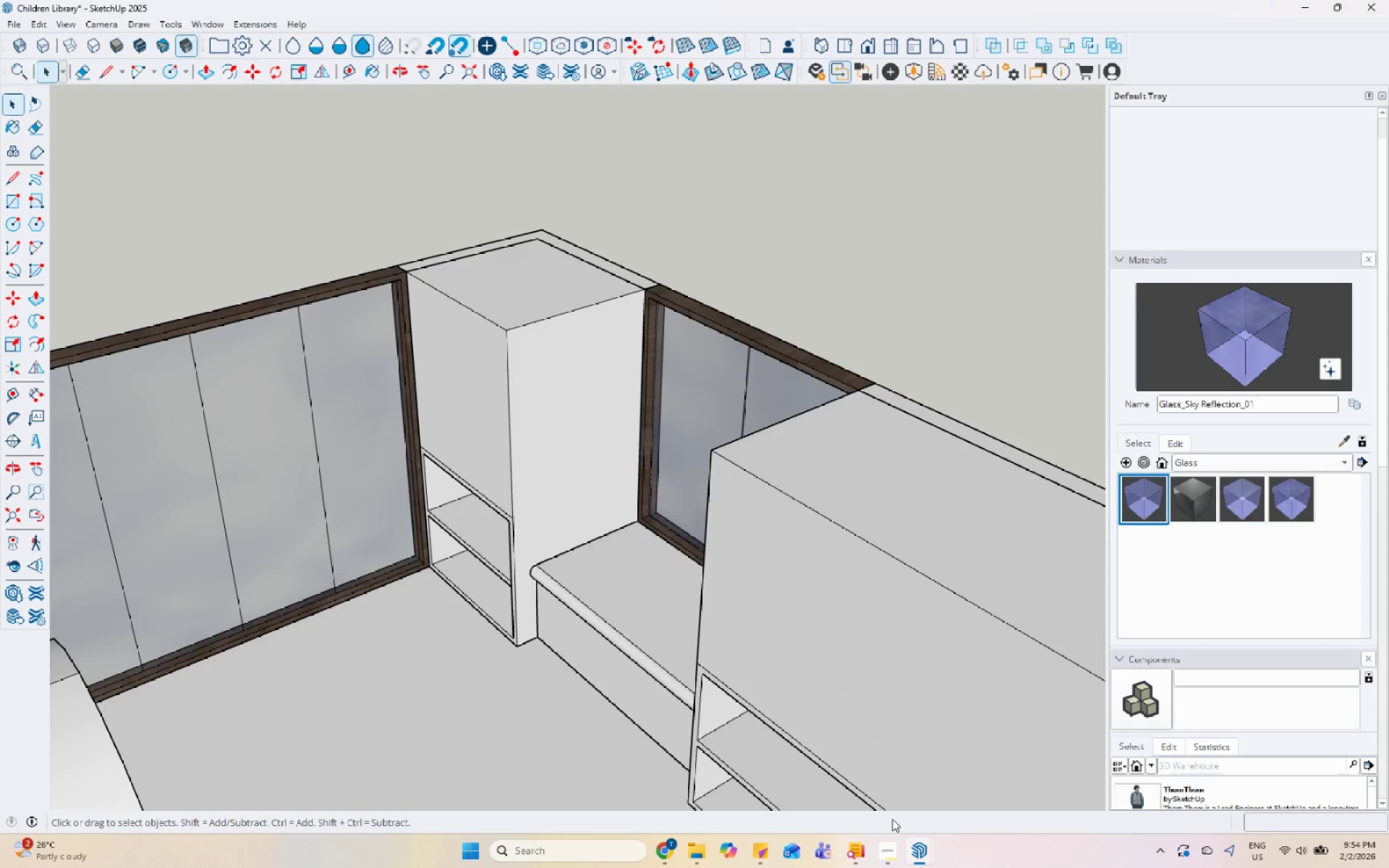 
left_click([894, 846])